 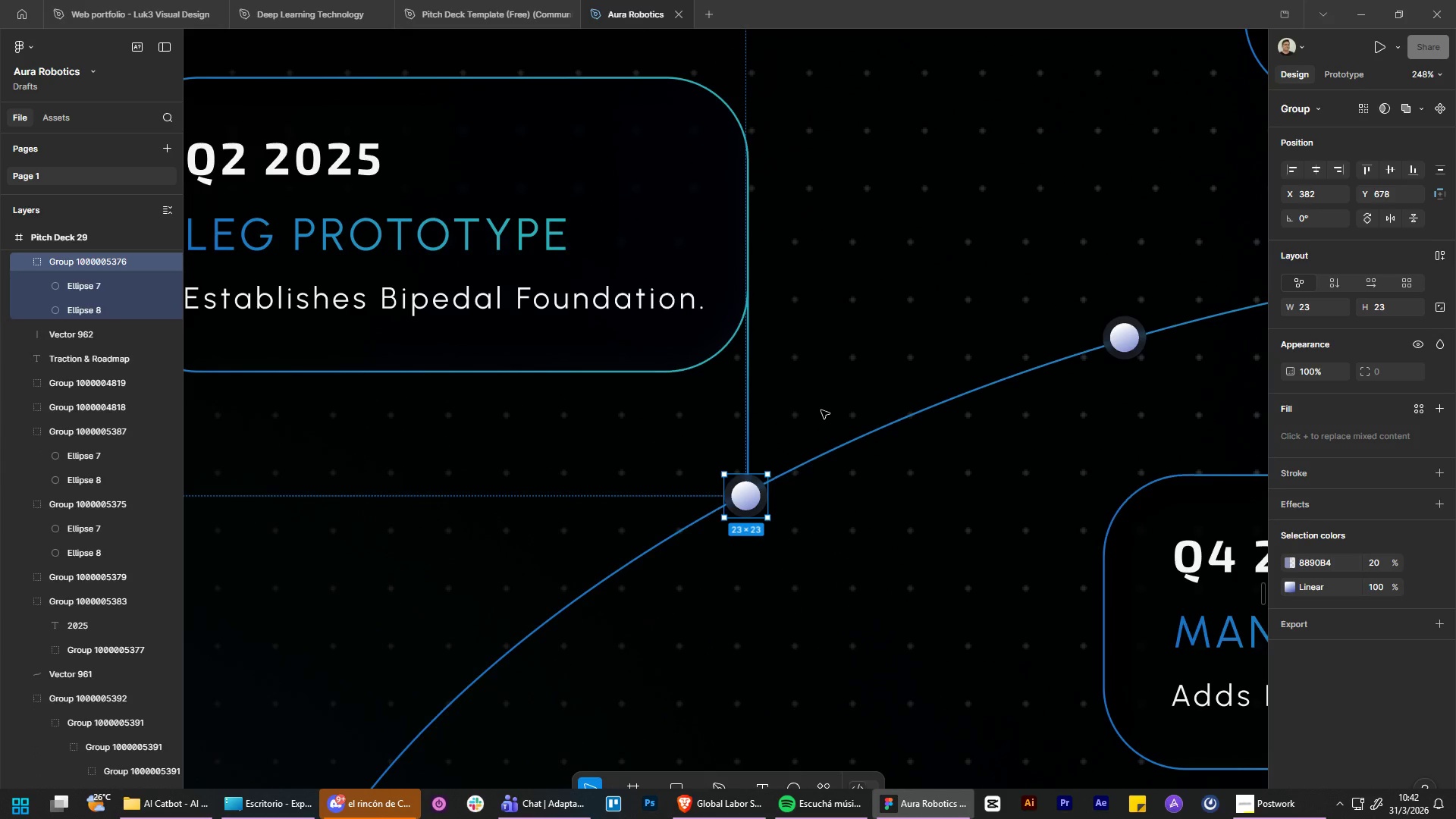 
hold_key(key=ControlLeft, duration=0.56)
 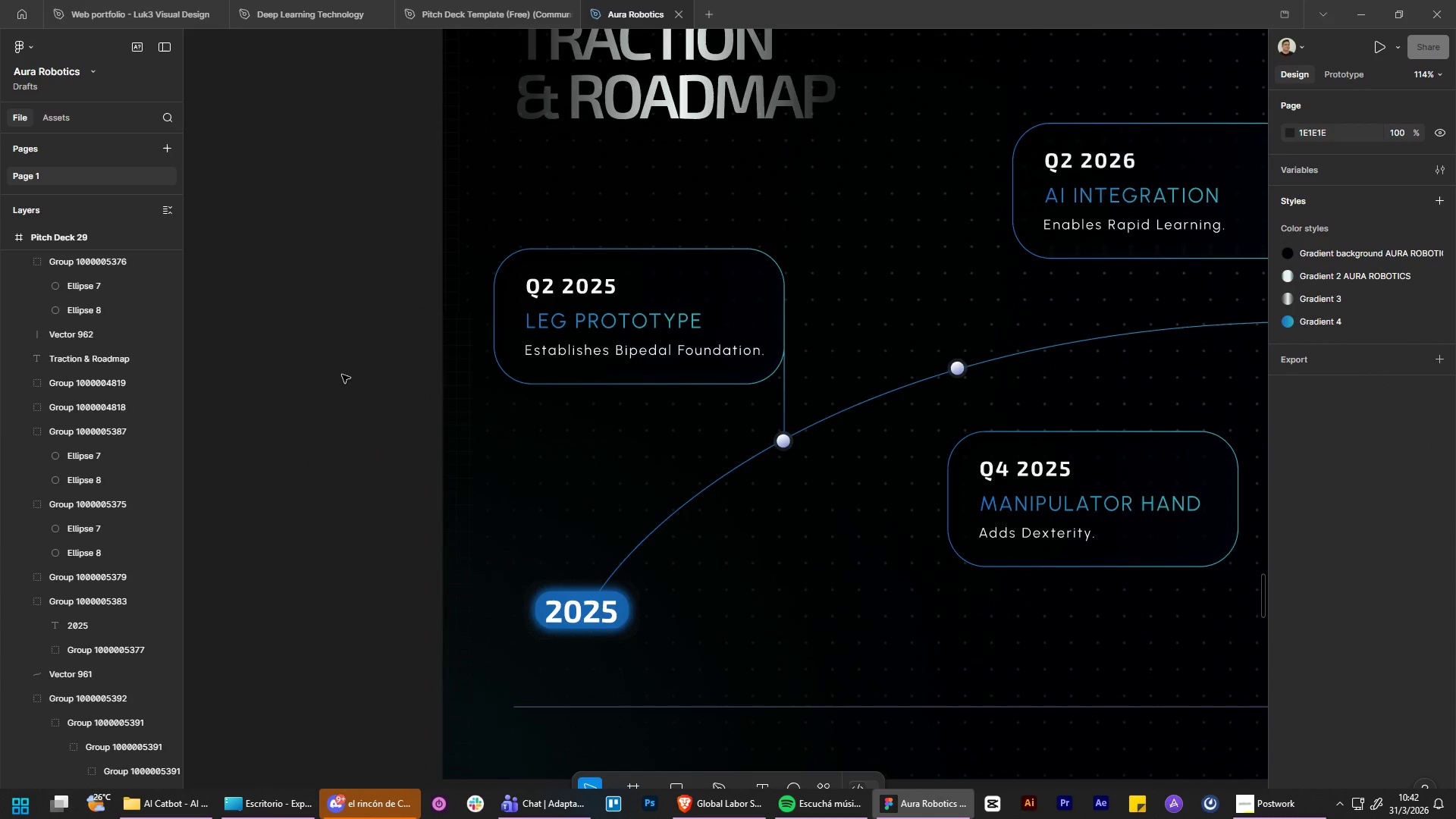 
hold_key(key=AltLeft, duration=0.55)
 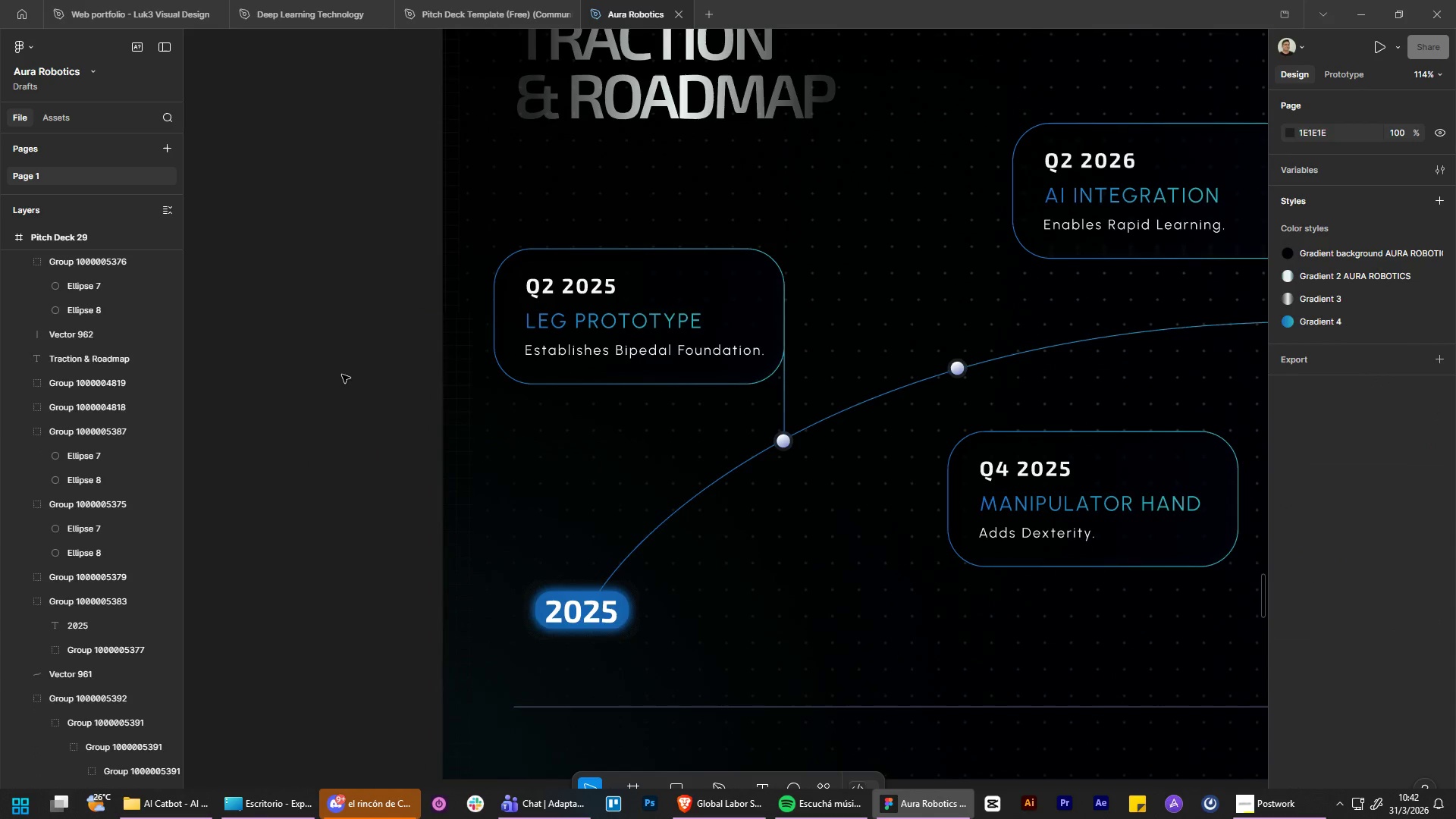 
left_click([341, 375])
 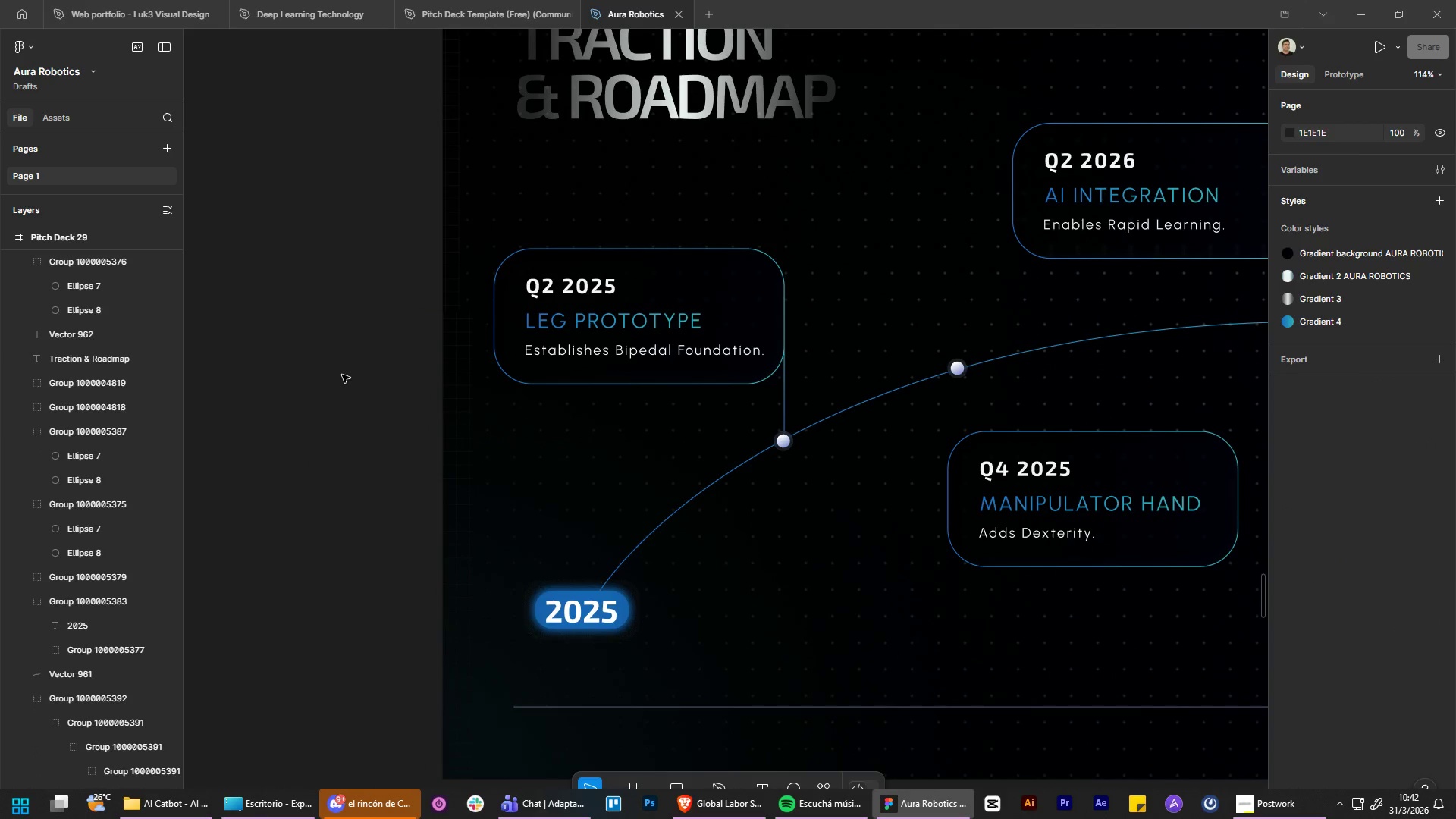 
scroll: coordinate [812, 394], scroll_direction: down, amount: 7.0
 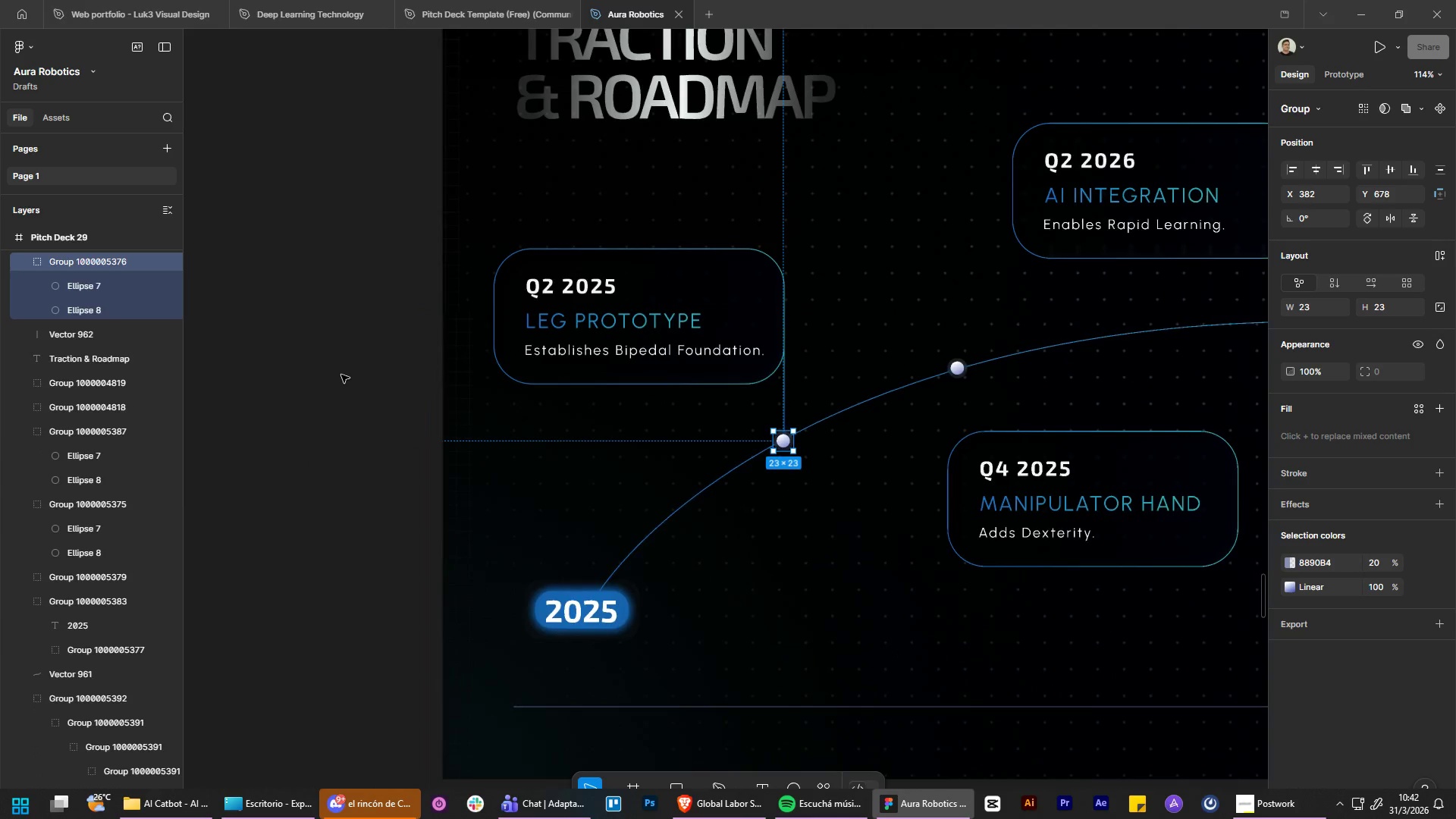 
hold_key(key=ControlLeft, duration=0.45)
 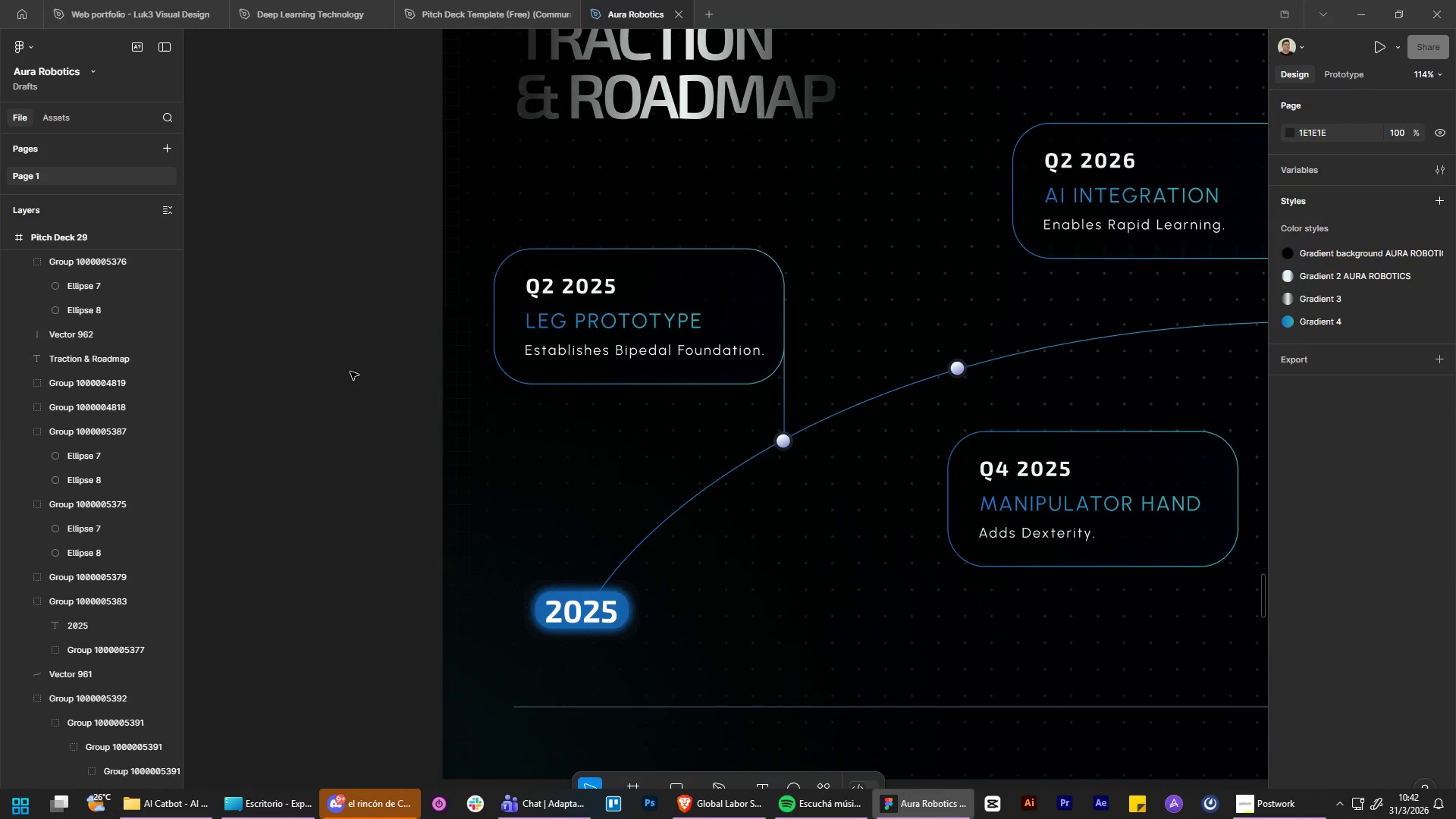 
hold_key(key=AltLeft, duration=0.42)
 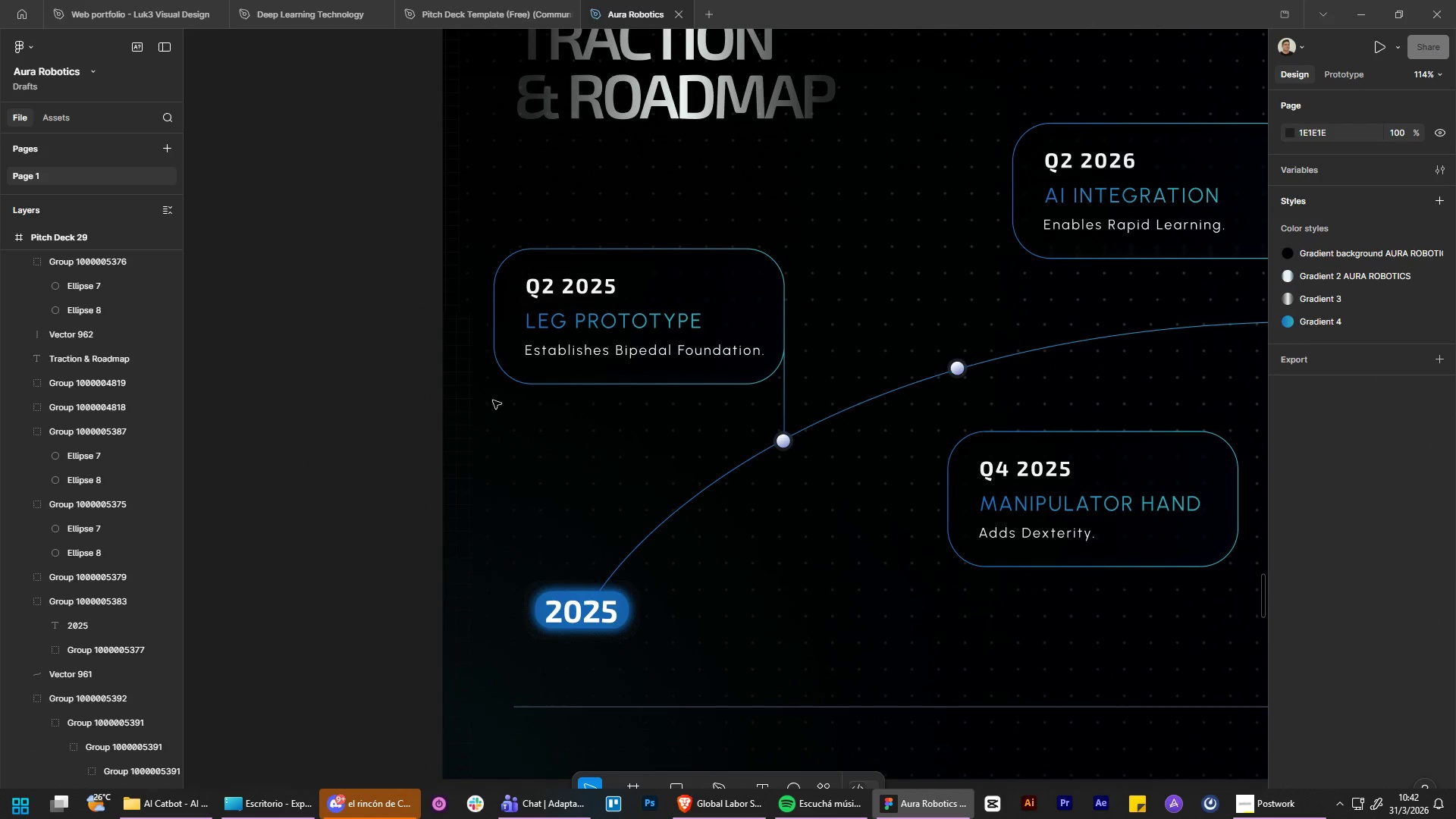 
hold_key(key=ControlLeft, duration=1.83)
hold_key(key=AltLeft, duration=1.5)
hold_key(key=AltLeft, duration=0.34)
scroll: coordinate [657, 278], scroll_direction: up, amount: 2.0
 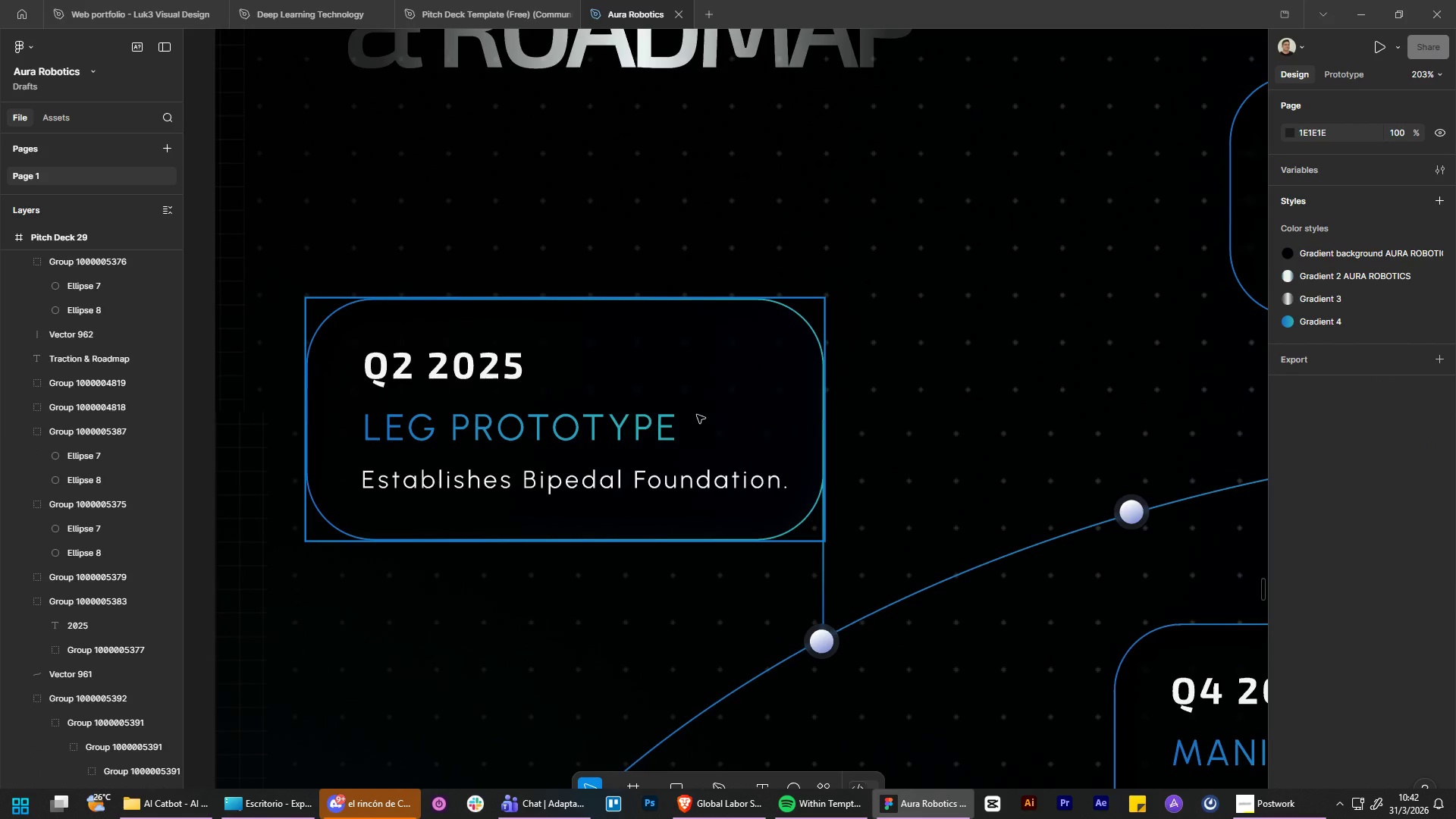 
left_click_drag(start_coordinate=[697, 415], to_coordinate=[698, 397])
 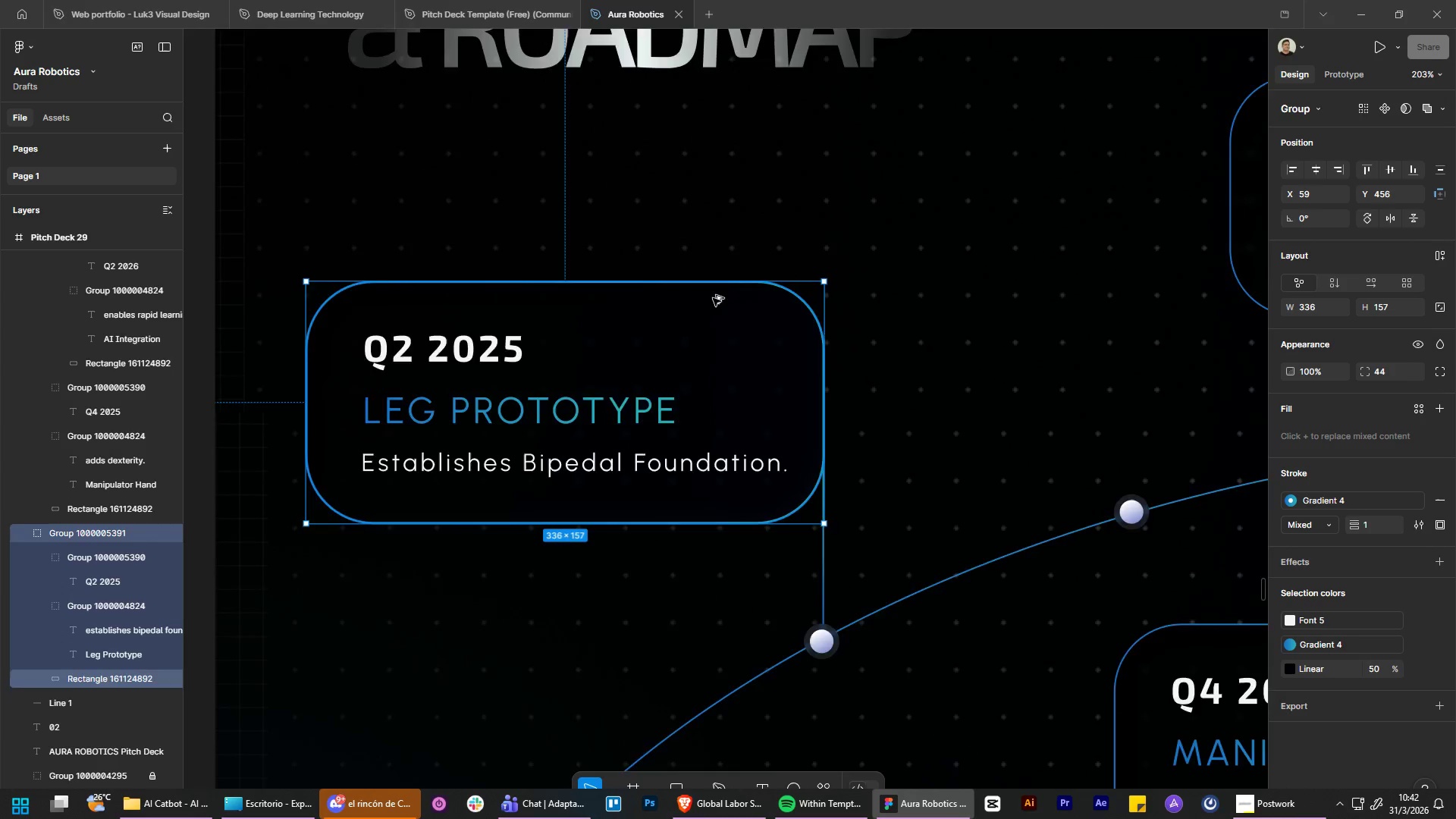 
hold_key(key=ControlLeft, duration=0.55)
 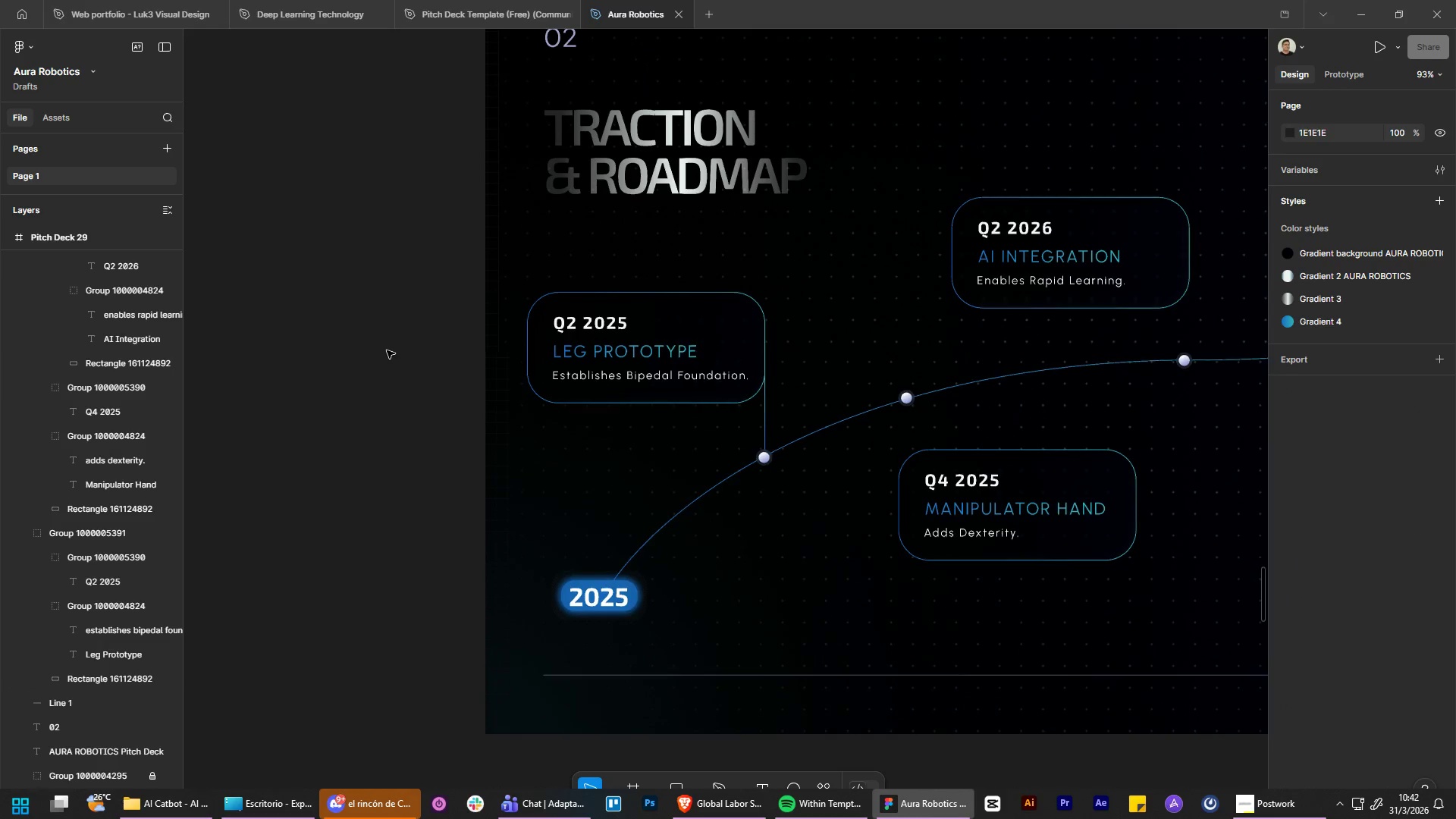 
hold_key(key=AltLeft, duration=0.56)
 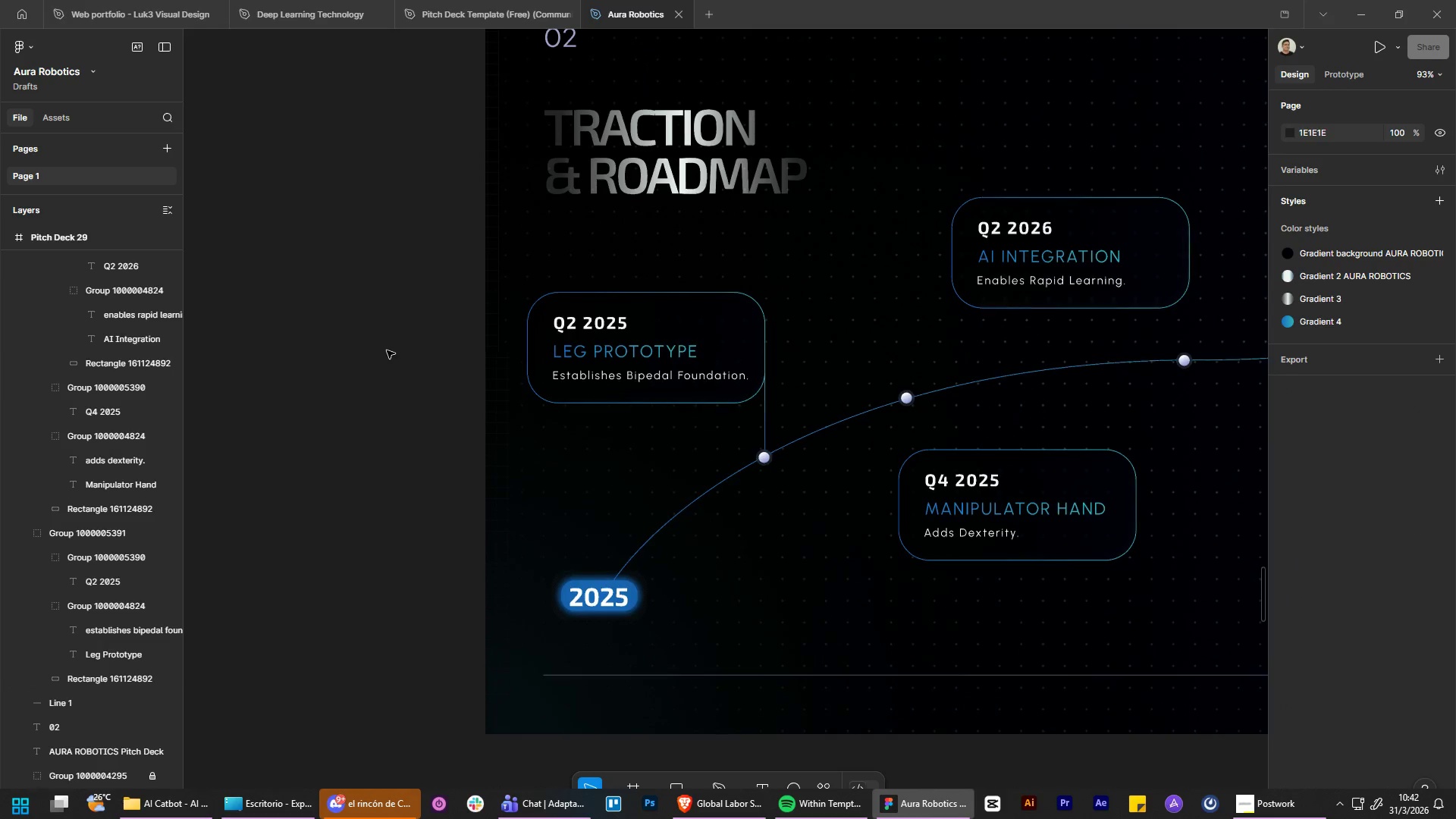 
left_click([387, 350])
 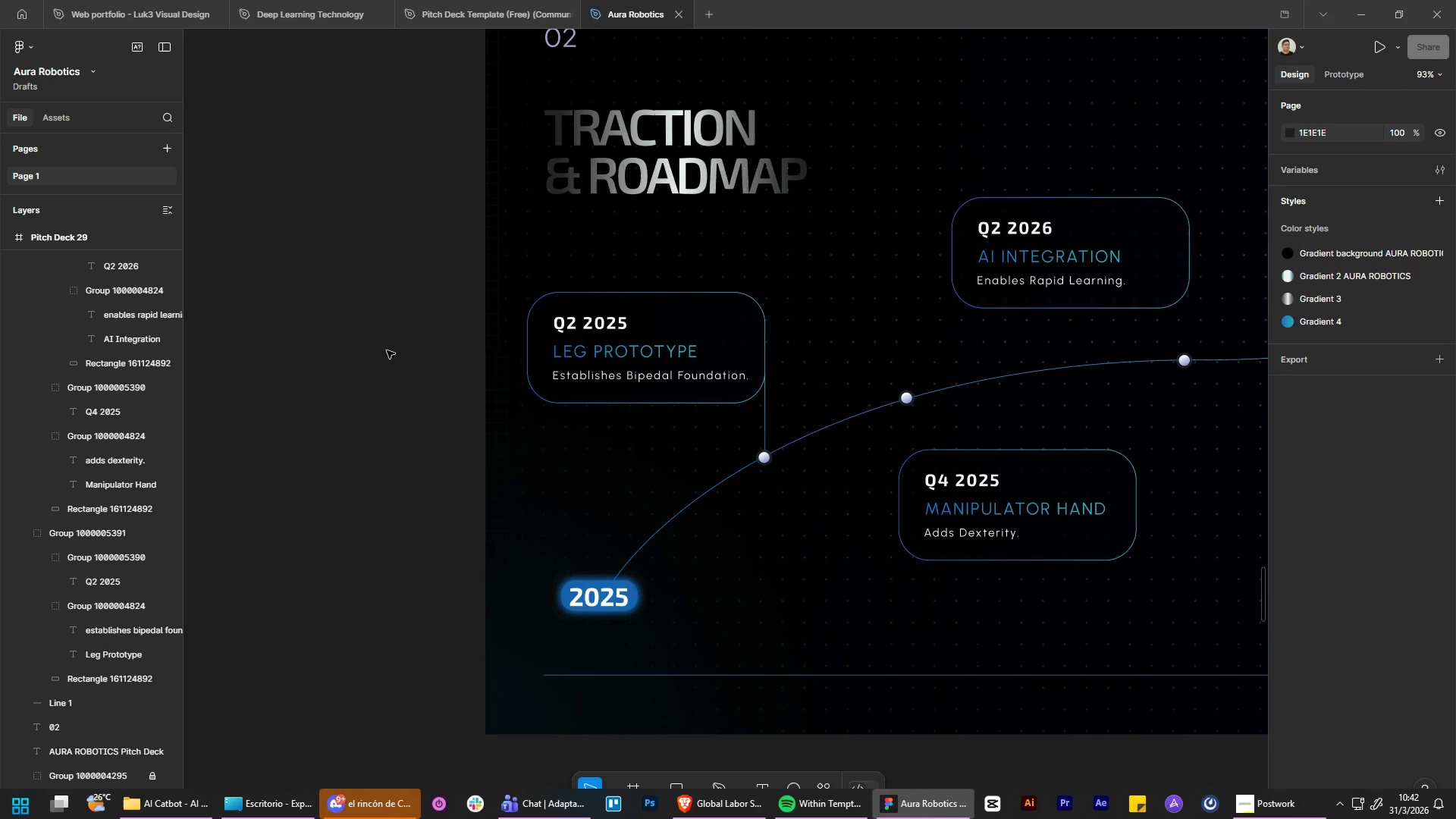 
scroll: coordinate [716, 303], scroll_direction: down, amount: 7.0
 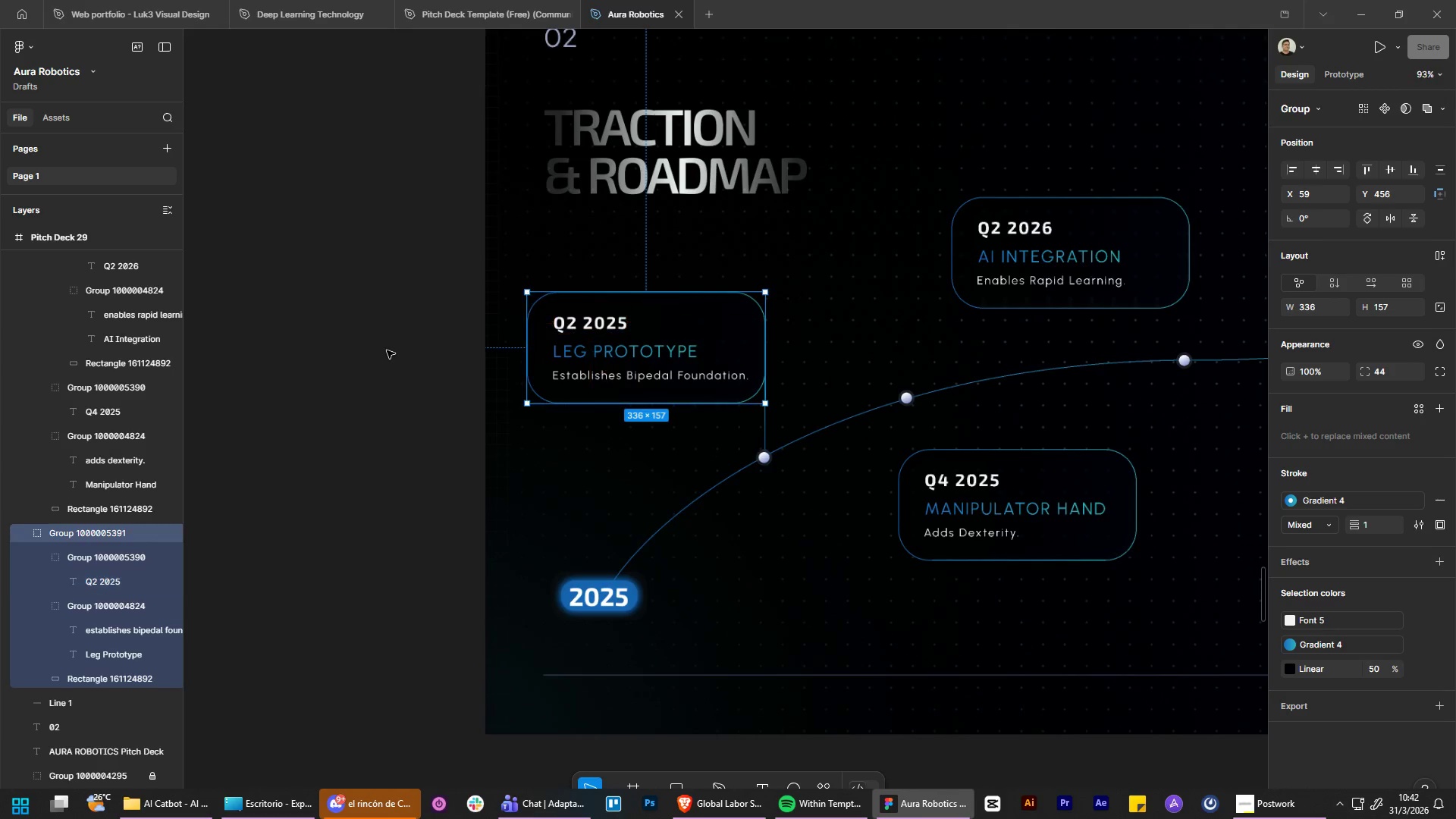 
hold_key(key=ControlLeft, duration=4.02)
 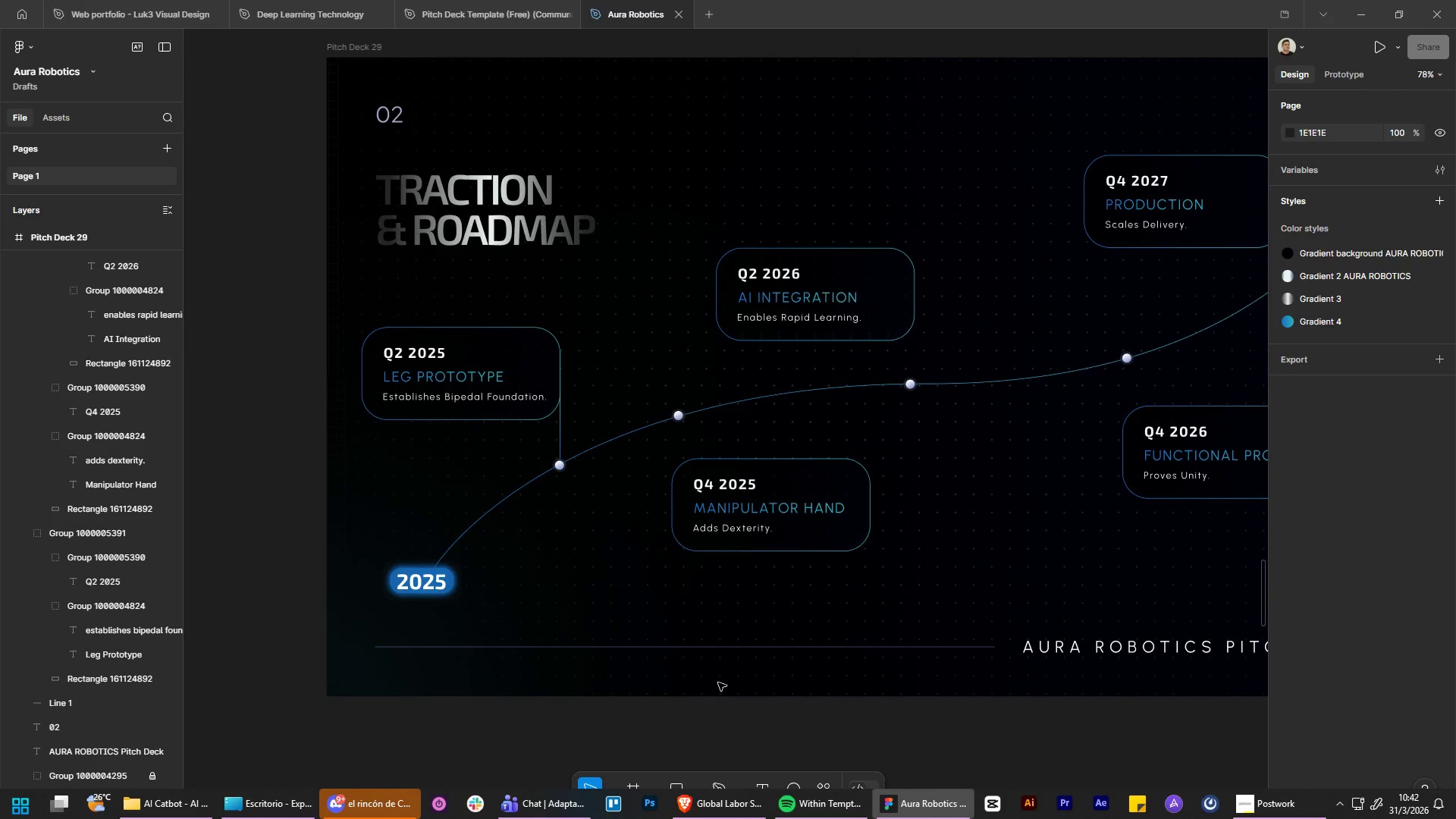 
hold_key(key=AltLeft, duration=1.5)
 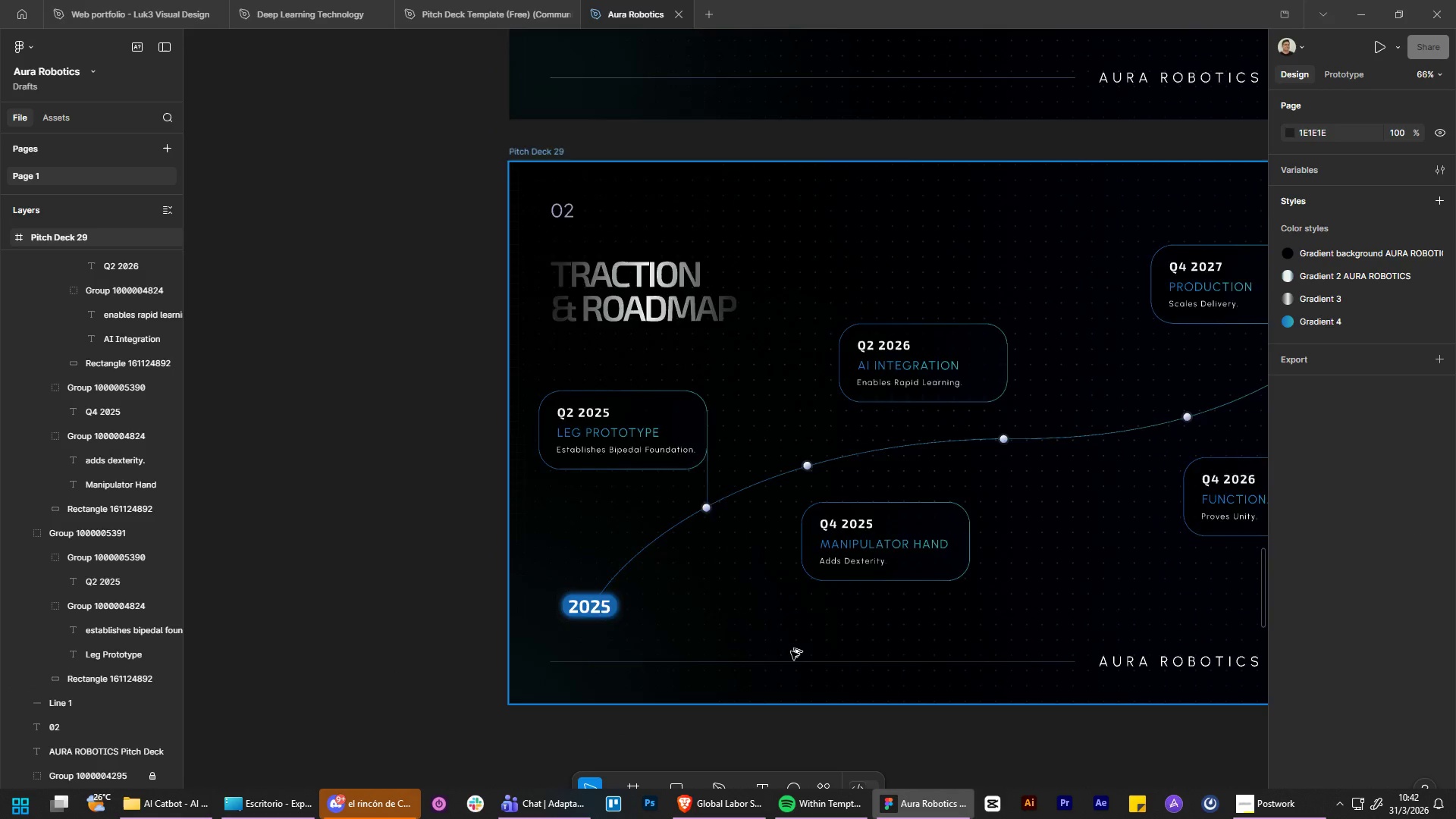 
hold_key(key=AltLeft, duration=1.51)
 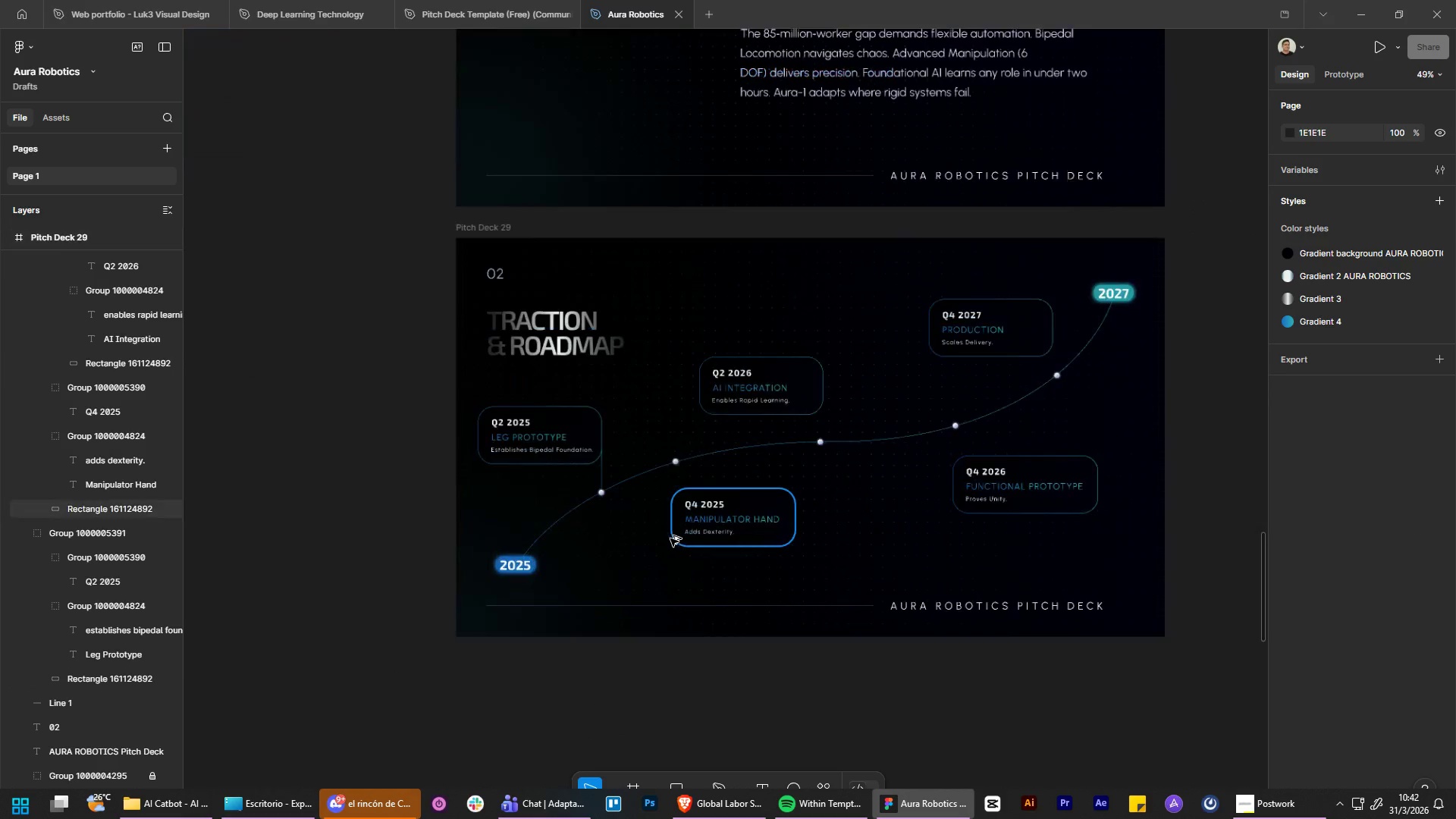 
scroll: coordinate [791, 651], scroll_direction: down, amount: 7.0
 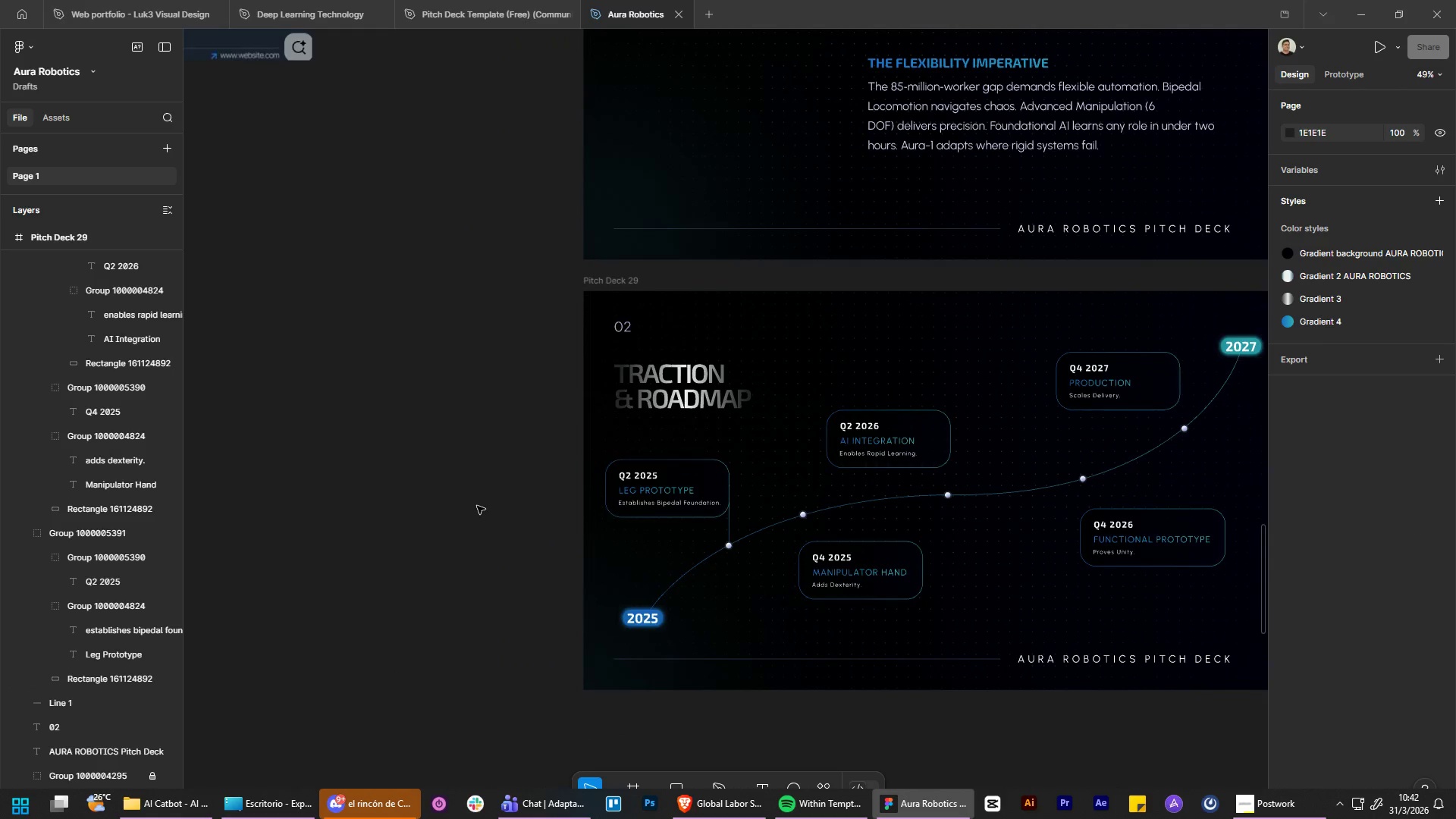 
hold_key(key=AltLeft, duration=0.98)
scroll: coordinate [670, 538], scroll_direction: up, amount: 4.0
 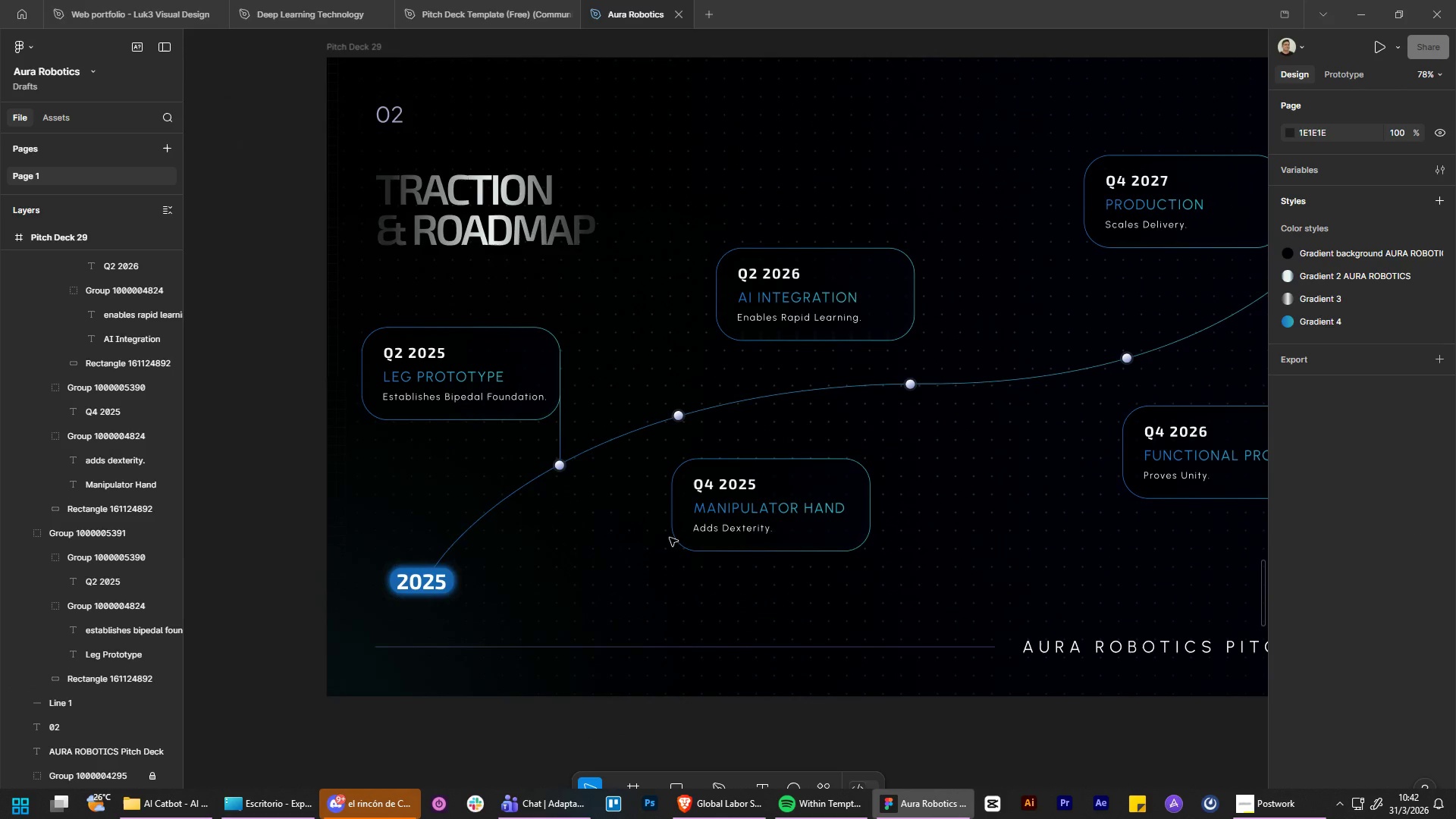 
wait(5.68)
 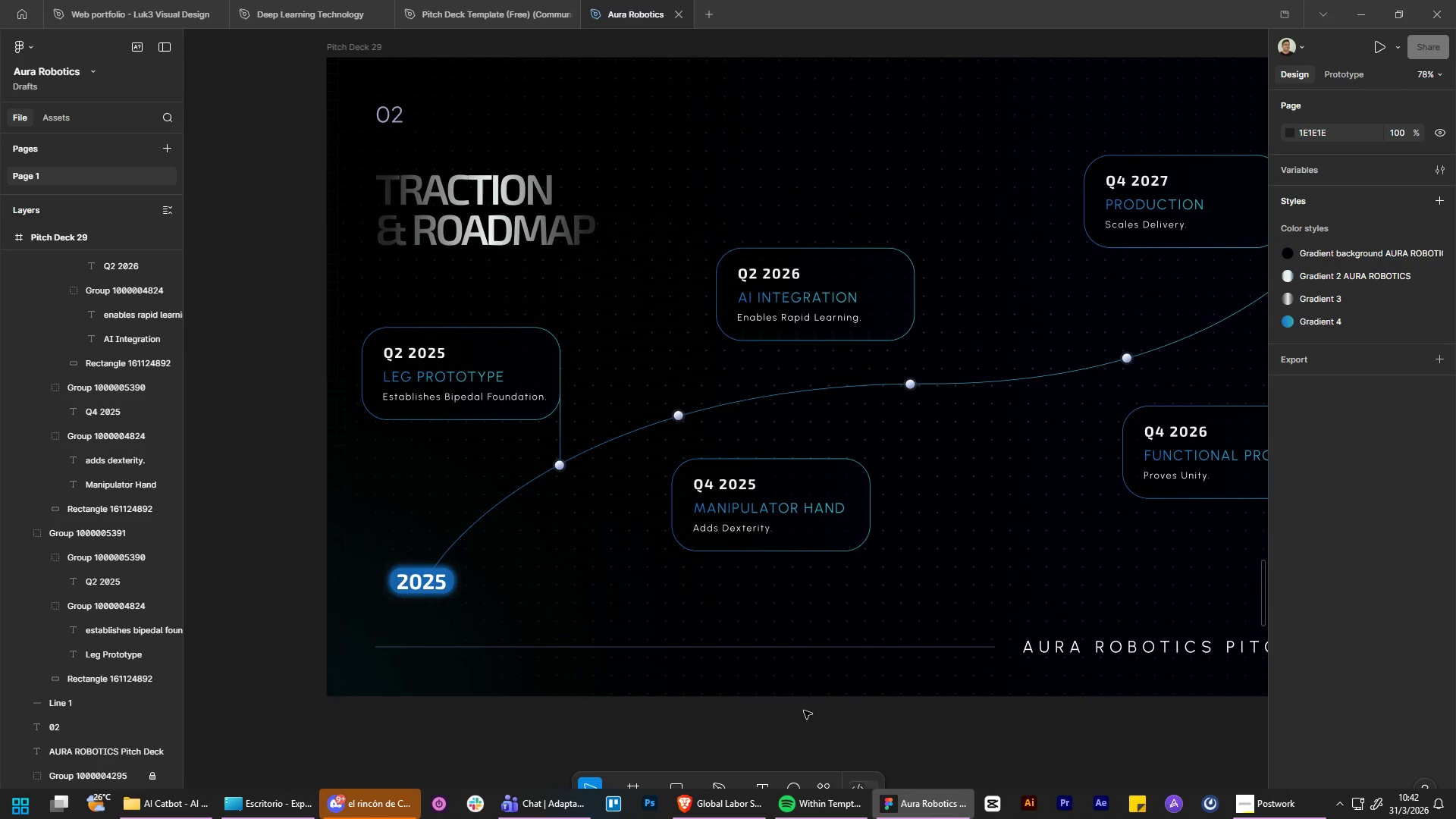 
hold_key(key=ControlLeft, duration=0.55)
hold_key(key=AltLeft, duration=0.5)
scroll: coordinate [539, 480], scroll_direction: up, amount: 3.0
 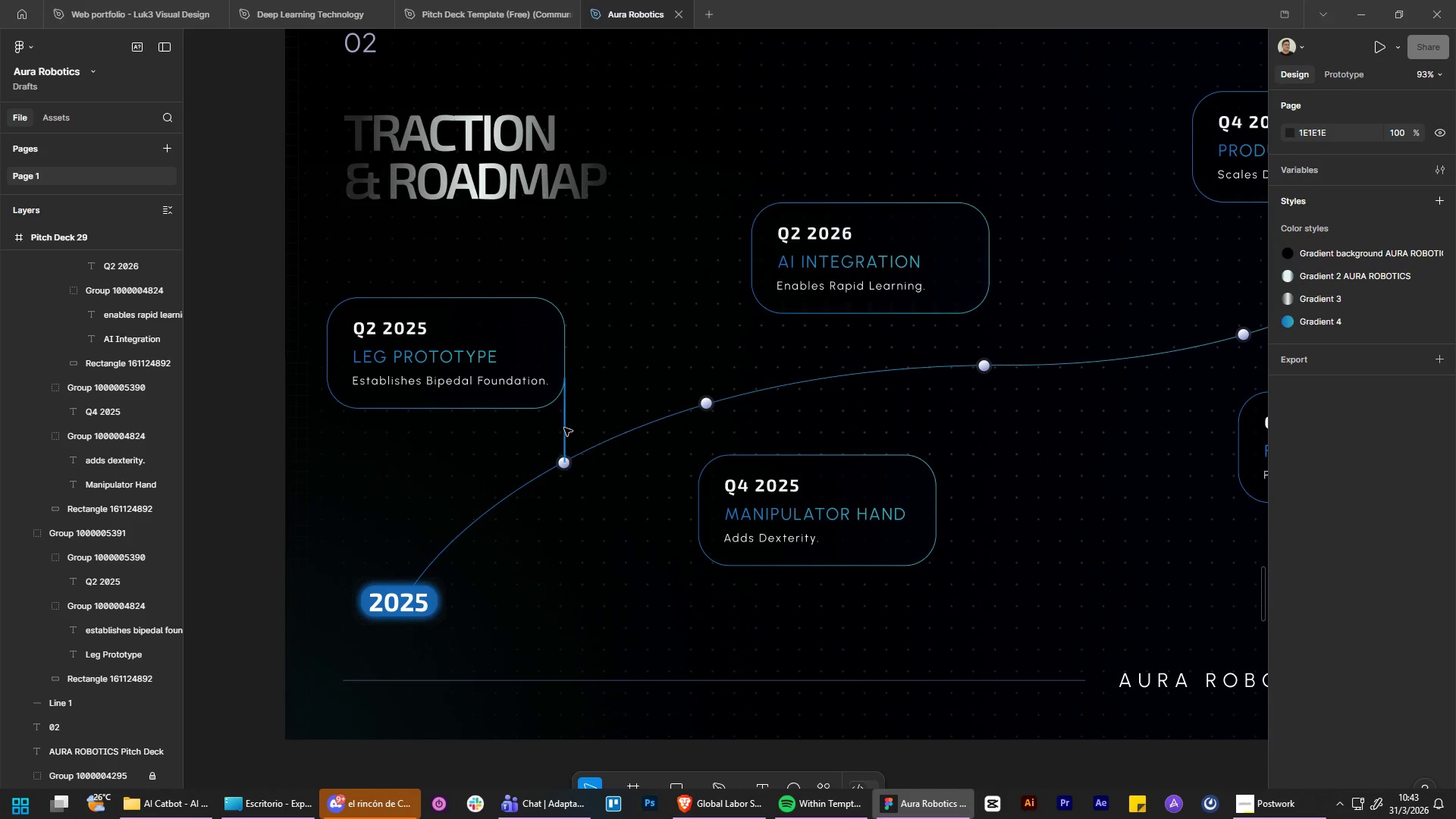 
left_click([563, 428])
 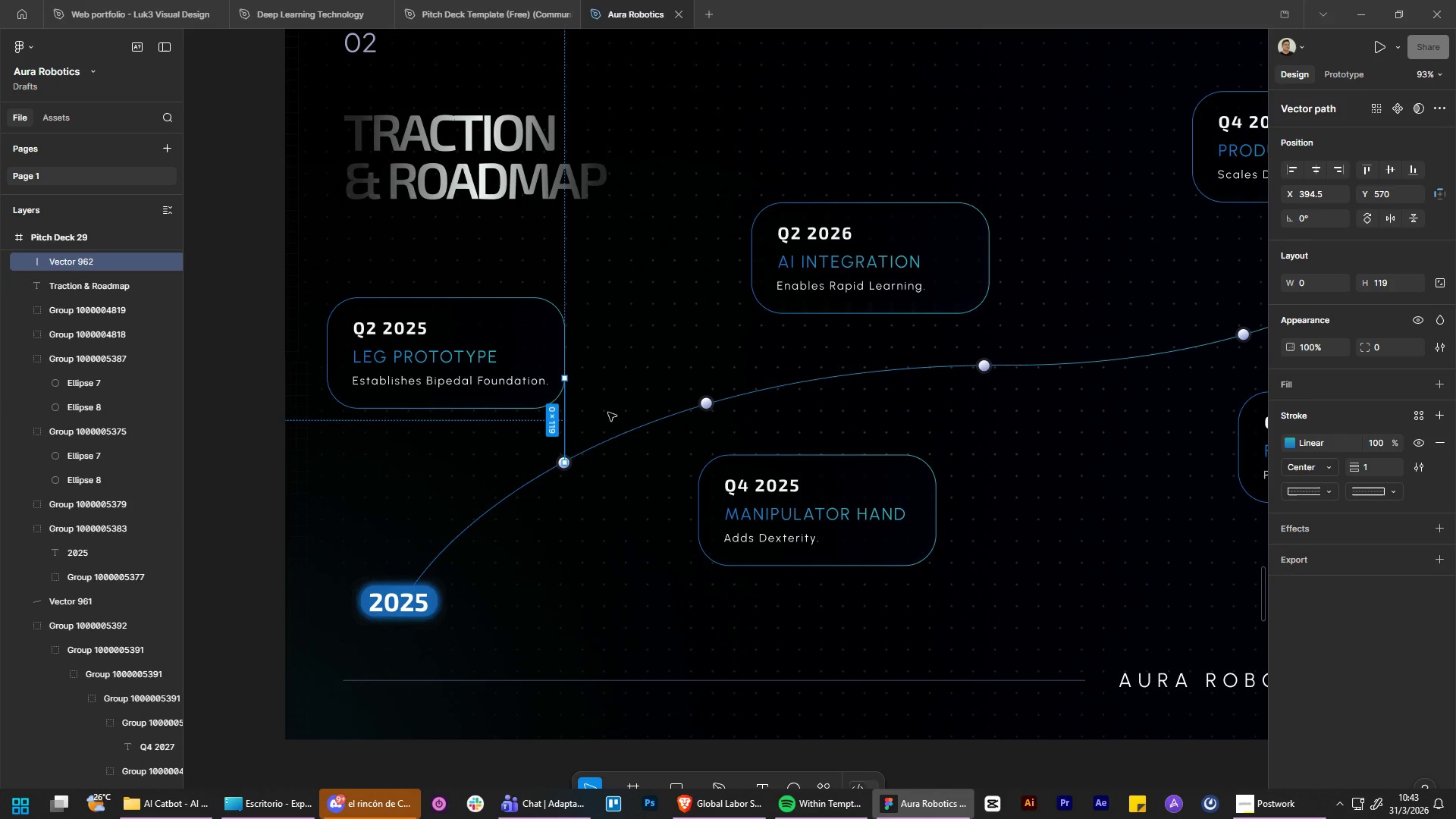 
key(Control+C)
 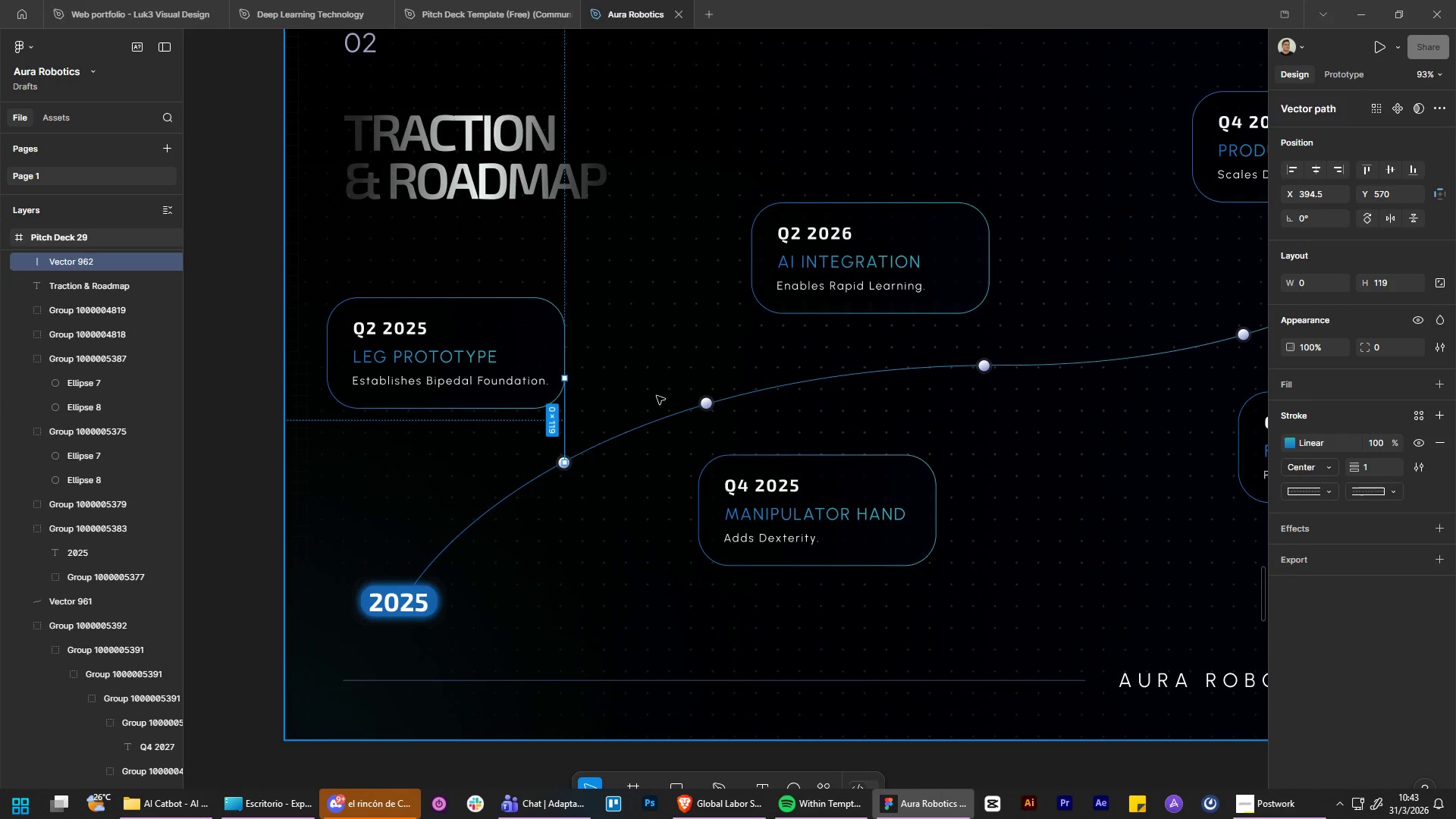 
key(Control+V)
 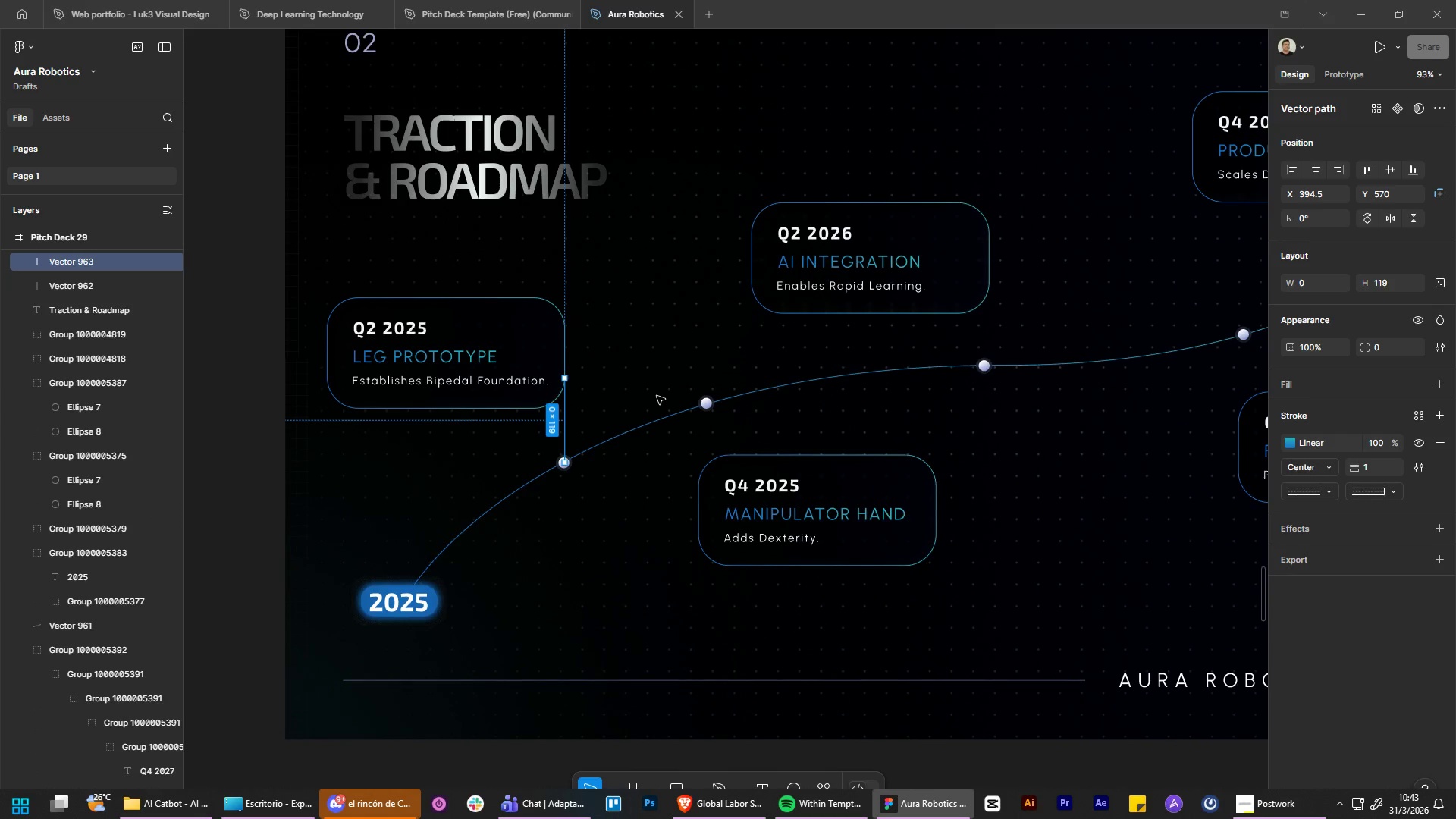 
hold_key(key=ControlLeft, duration=0.55)
hold_key(key=AltLeft, duration=0.55)
scroll: coordinate [601, 435], scroll_direction: up, amount: 5.0
 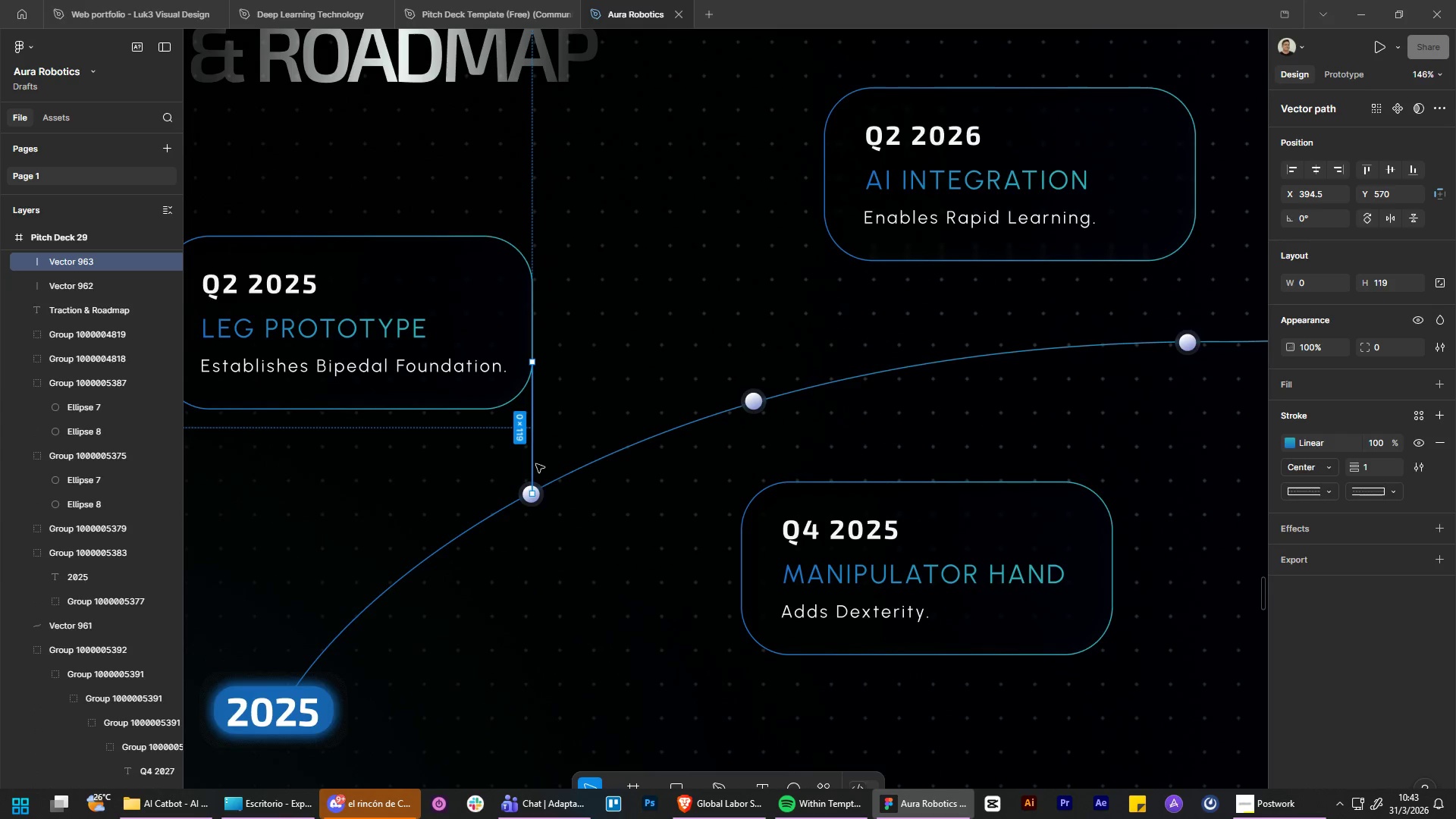 
left_click_drag(start_coordinate=[533, 466], to_coordinate=[694, 593])
 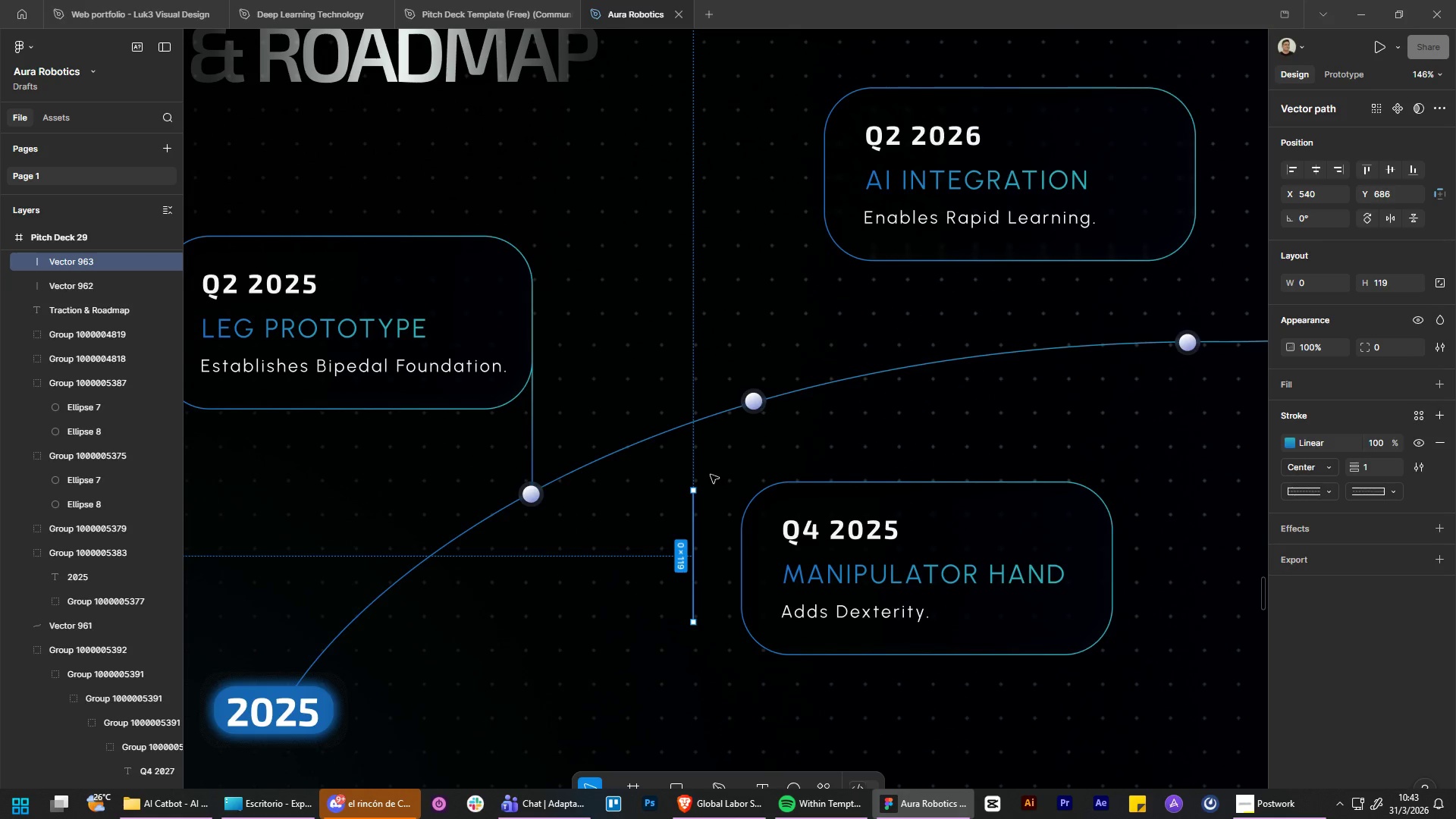 
hold_key(key=ShiftLeft, duration=1.5)
left_click_drag(start_coordinate=[700, 488], to_coordinate=[670, 683])
 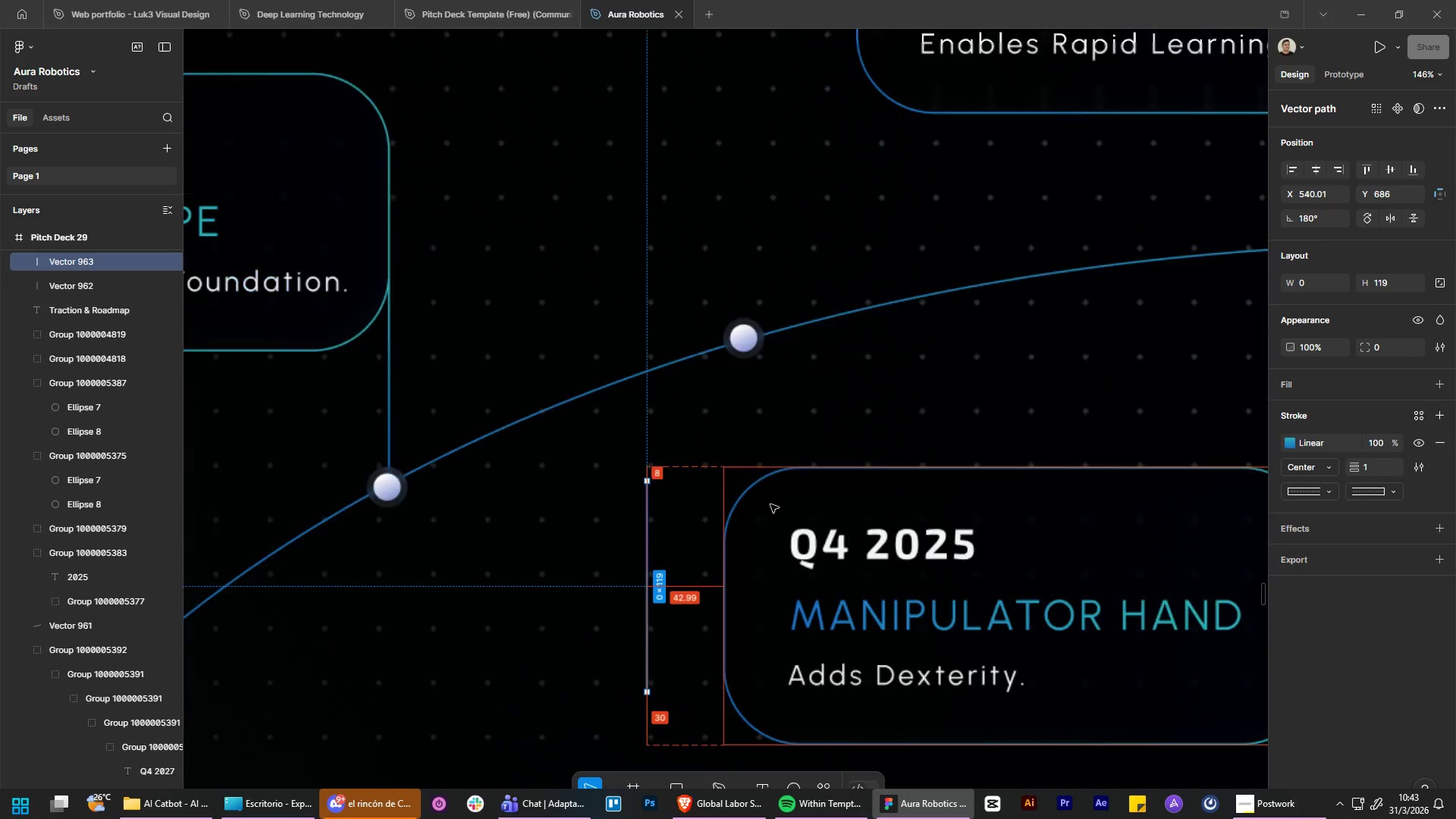 
hold_key(key=ShiftLeft, duration=1.51)
 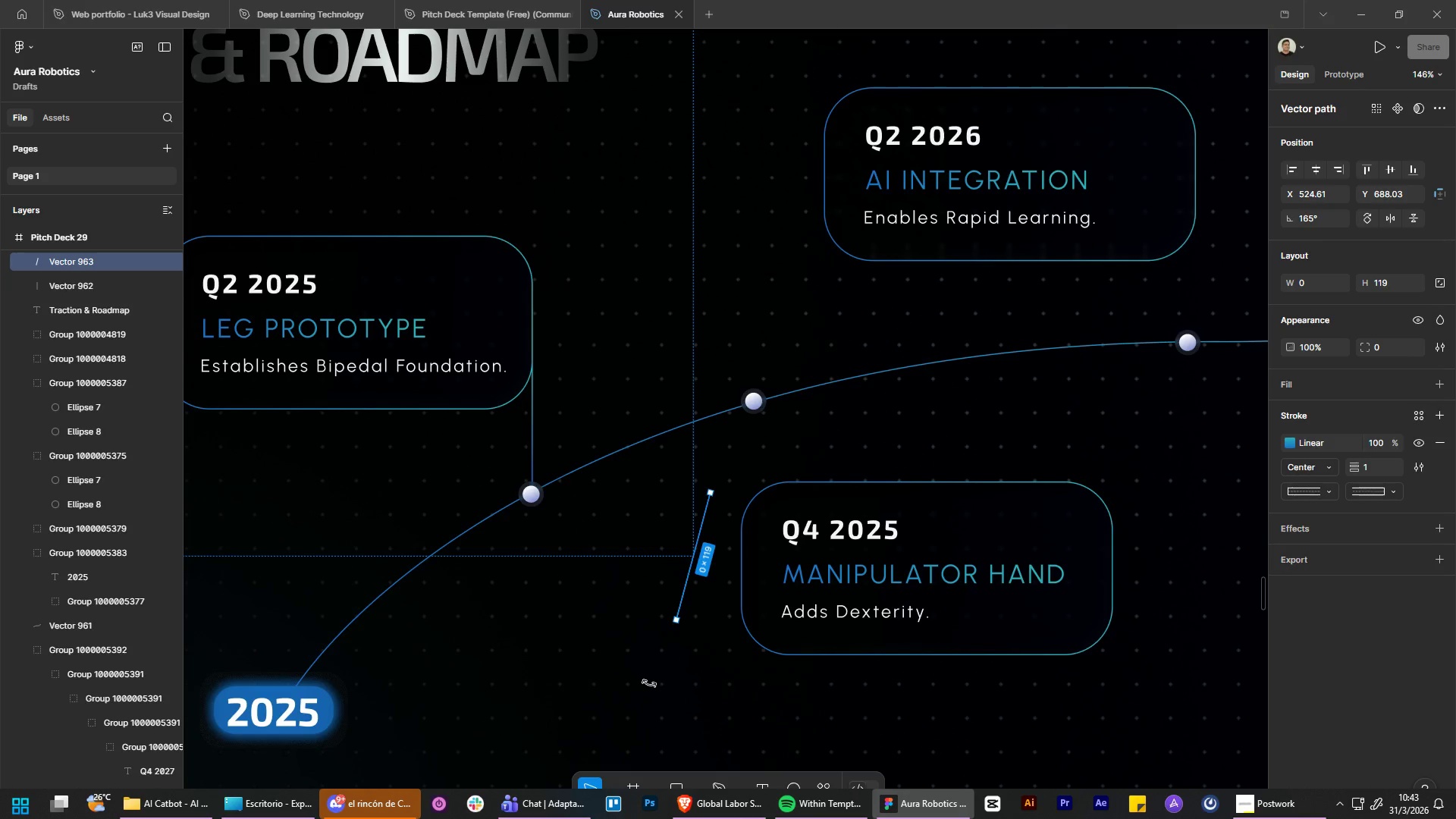 
hold_key(key=ShiftLeft, duration=1.52)
 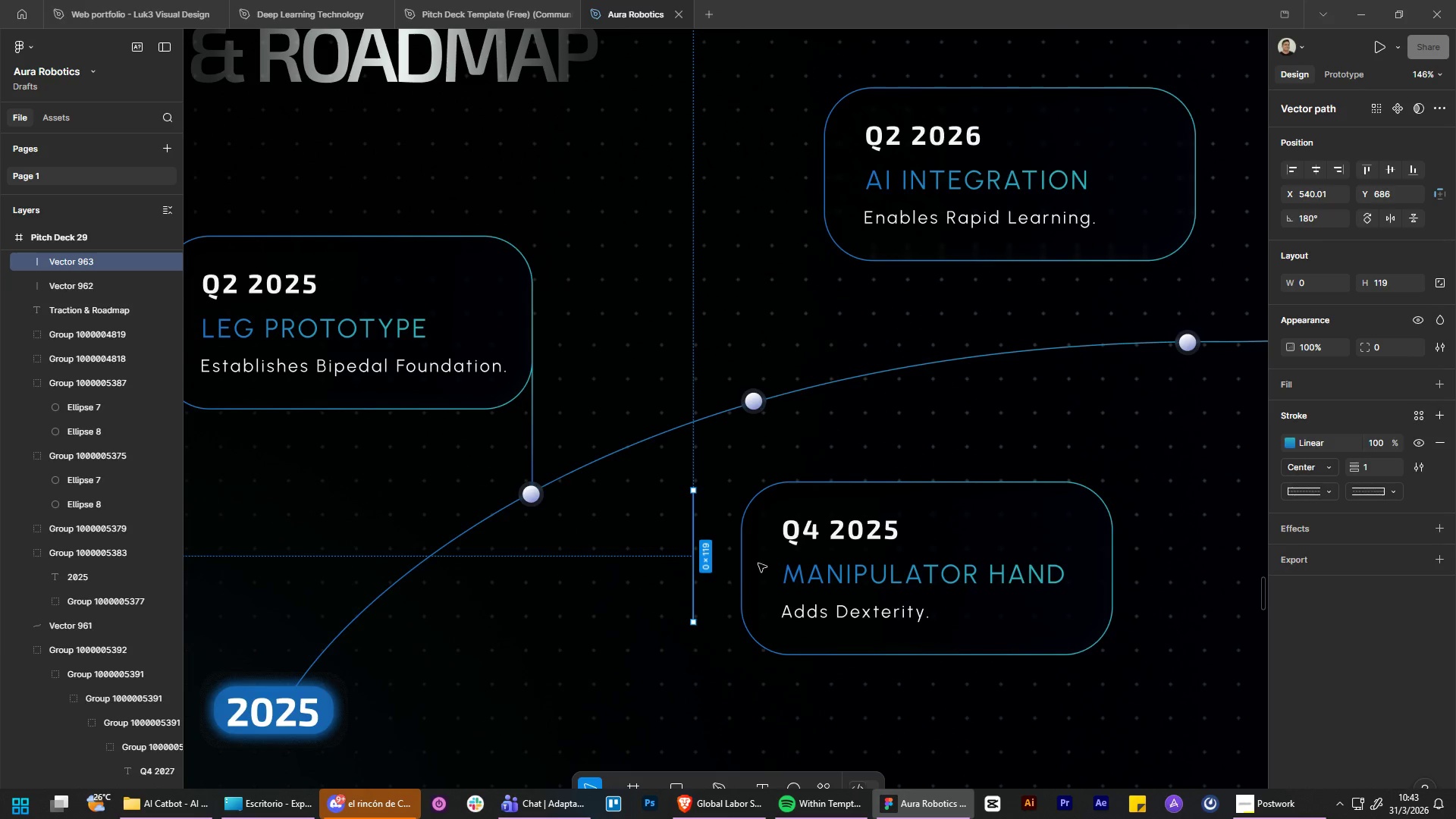 
hold_key(key=ShiftLeft, duration=0.39)
 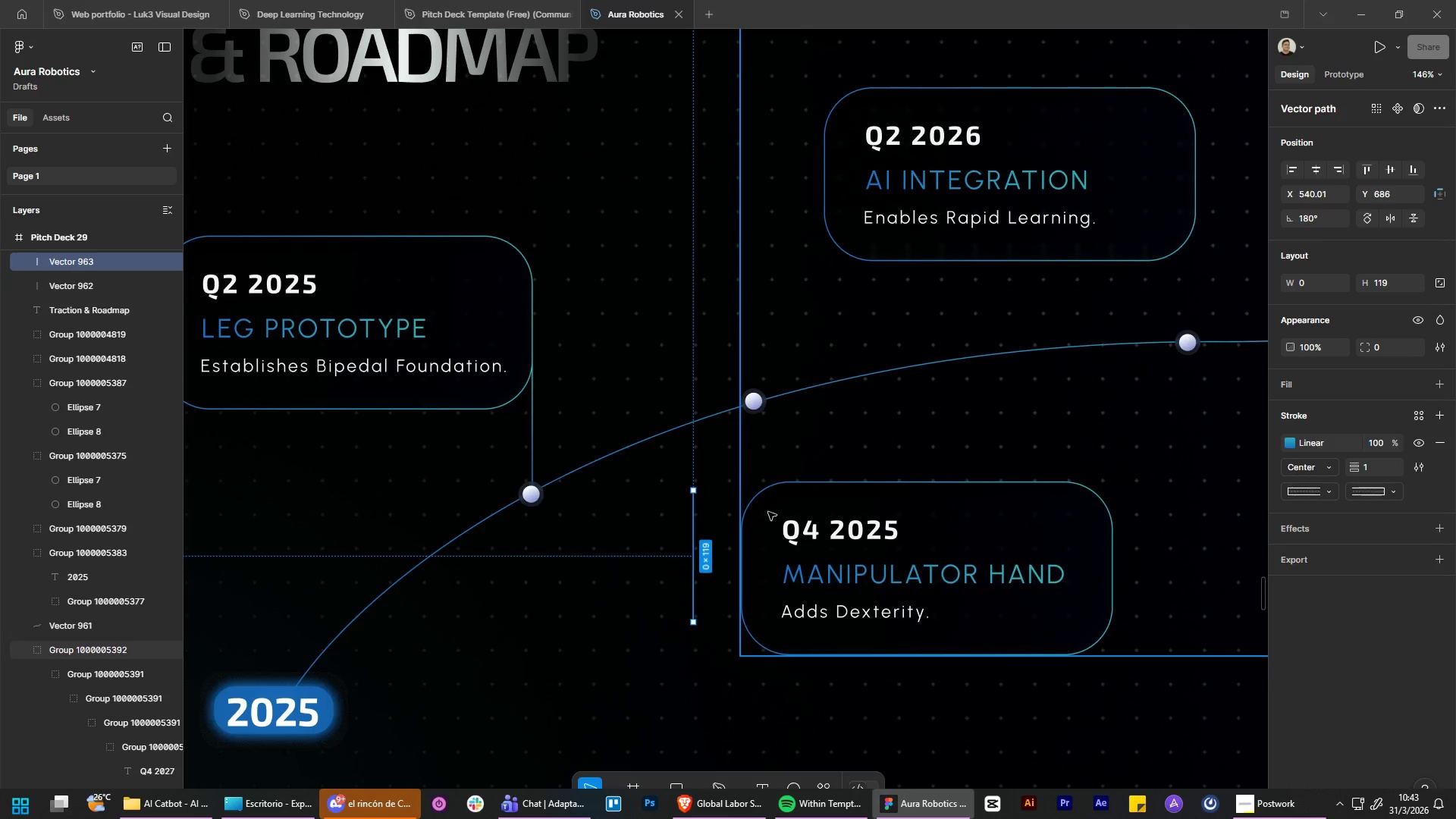 
hold_key(key=ControlLeft, duration=0.53)
hold_key(key=AltLeft, duration=0.47)
scroll: coordinate [770, 504], scroll_direction: up, amount: 6.0
 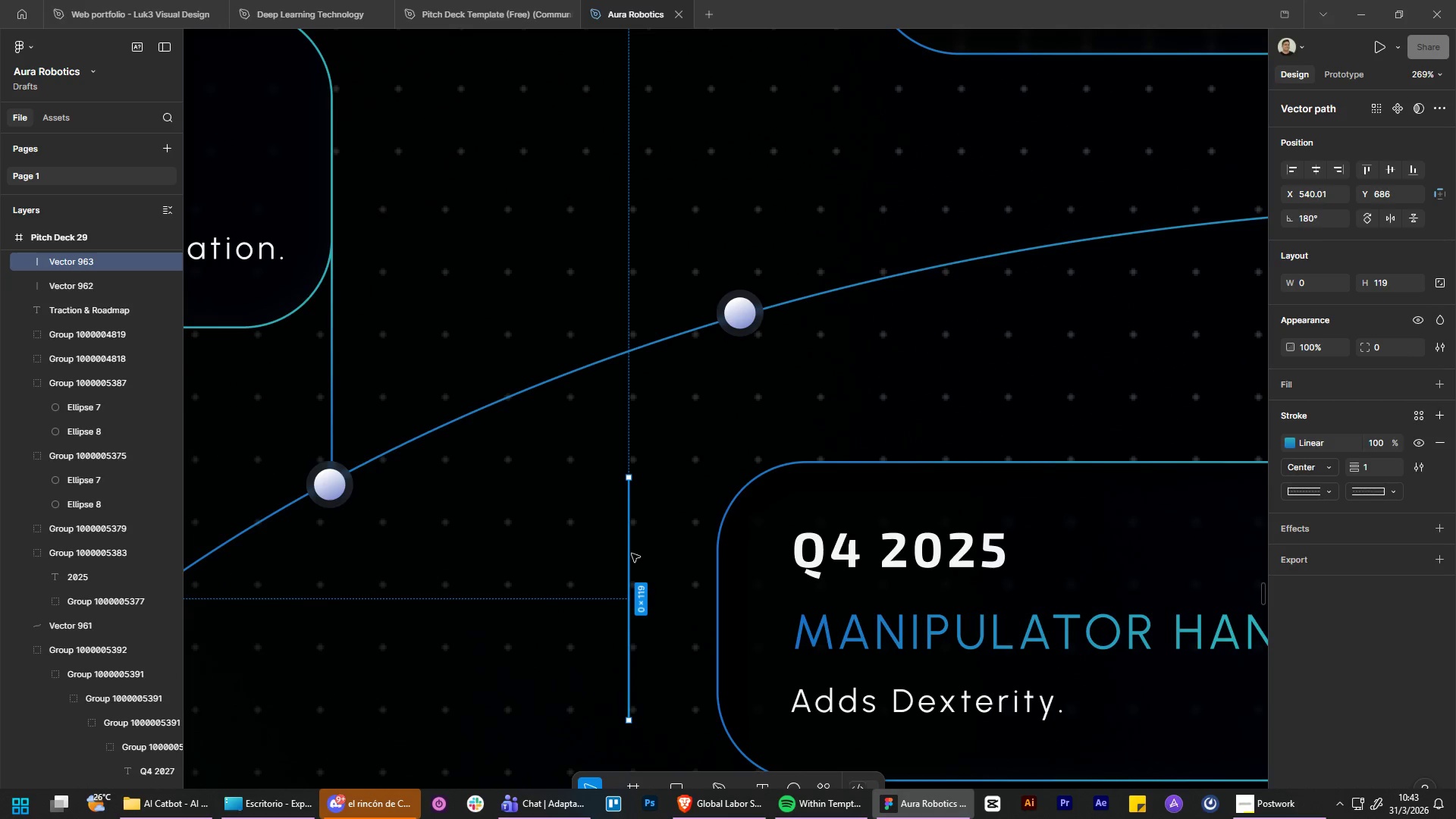 
left_click_drag(start_coordinate=[630, 554], to_coordinate=[740, 388])
 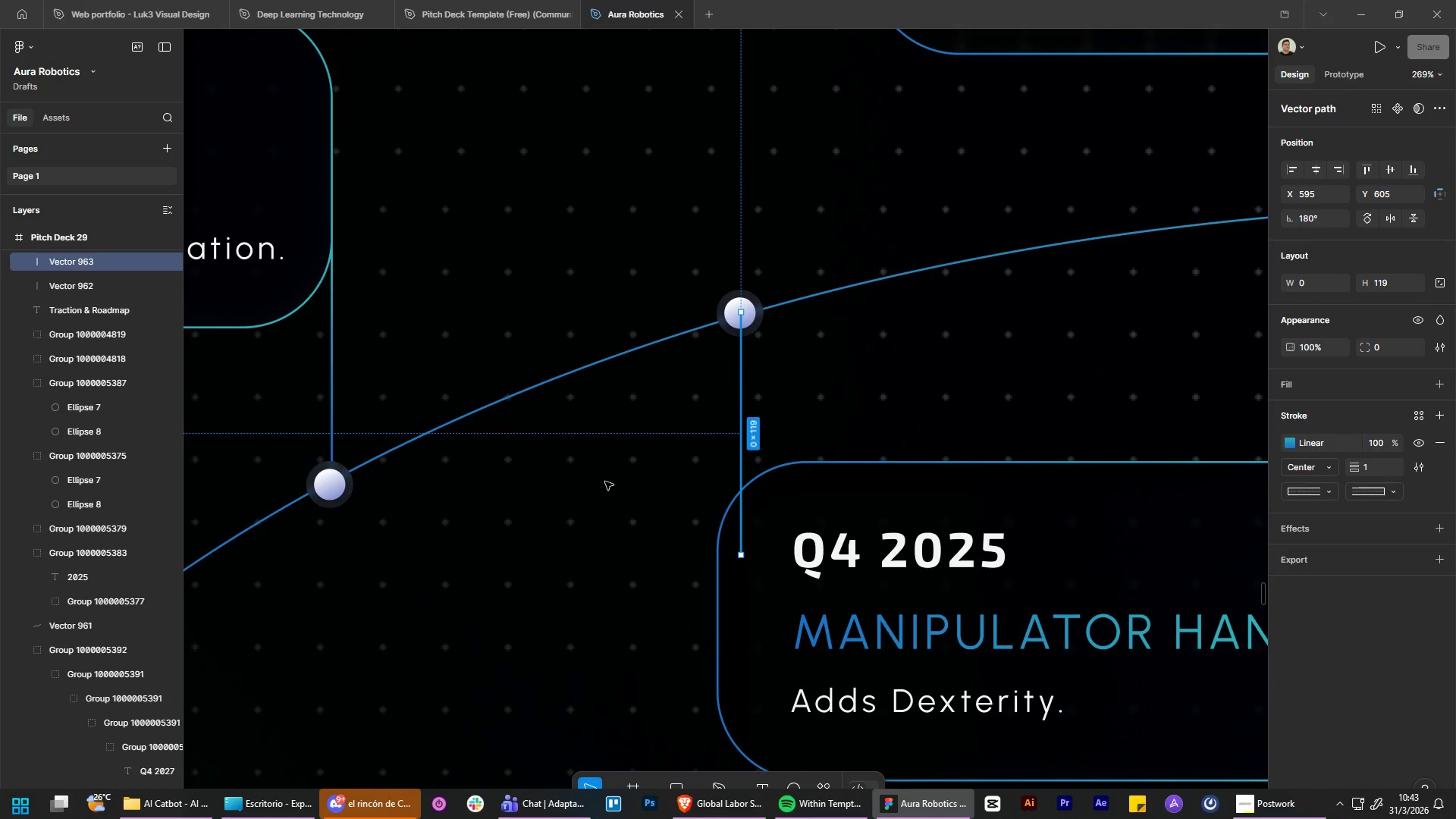 
left_click([605, 482])
 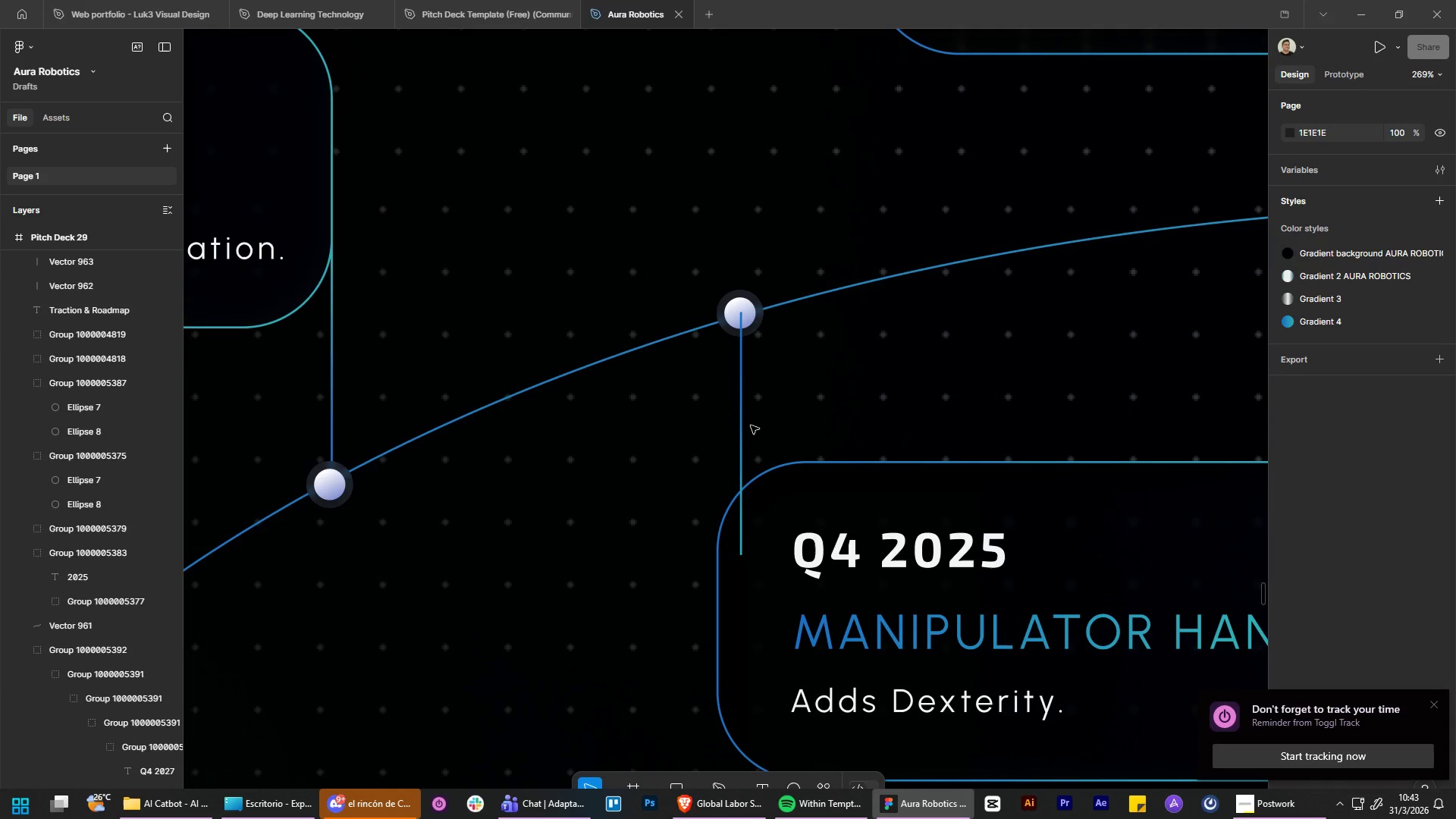 
left_click([743, 423])
 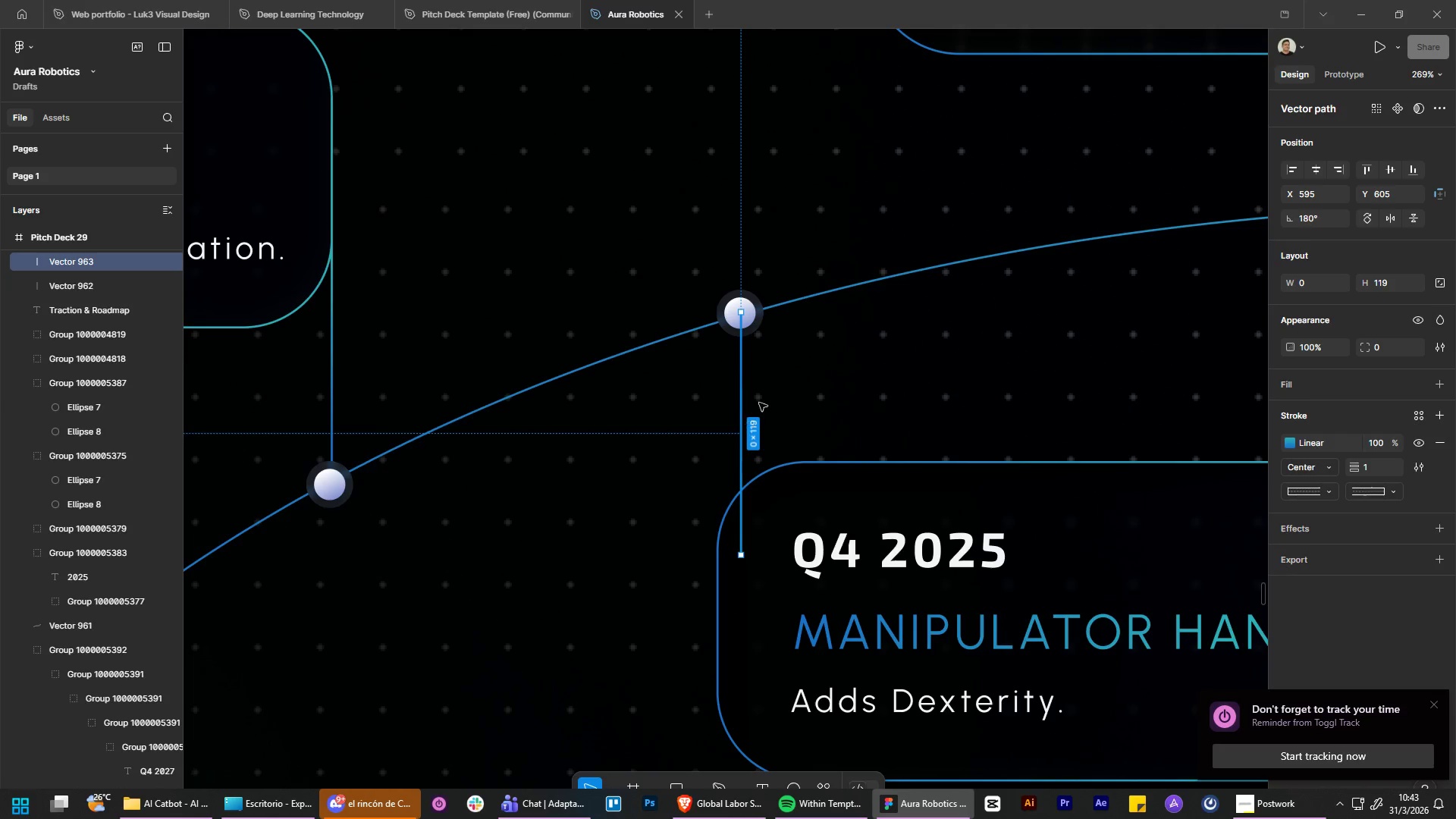 
hold_key(key=ShiftLeft, duration=1.52)
left_click_drag(start_coordinate=[748, 308], to_coordinate=[700, 698])
 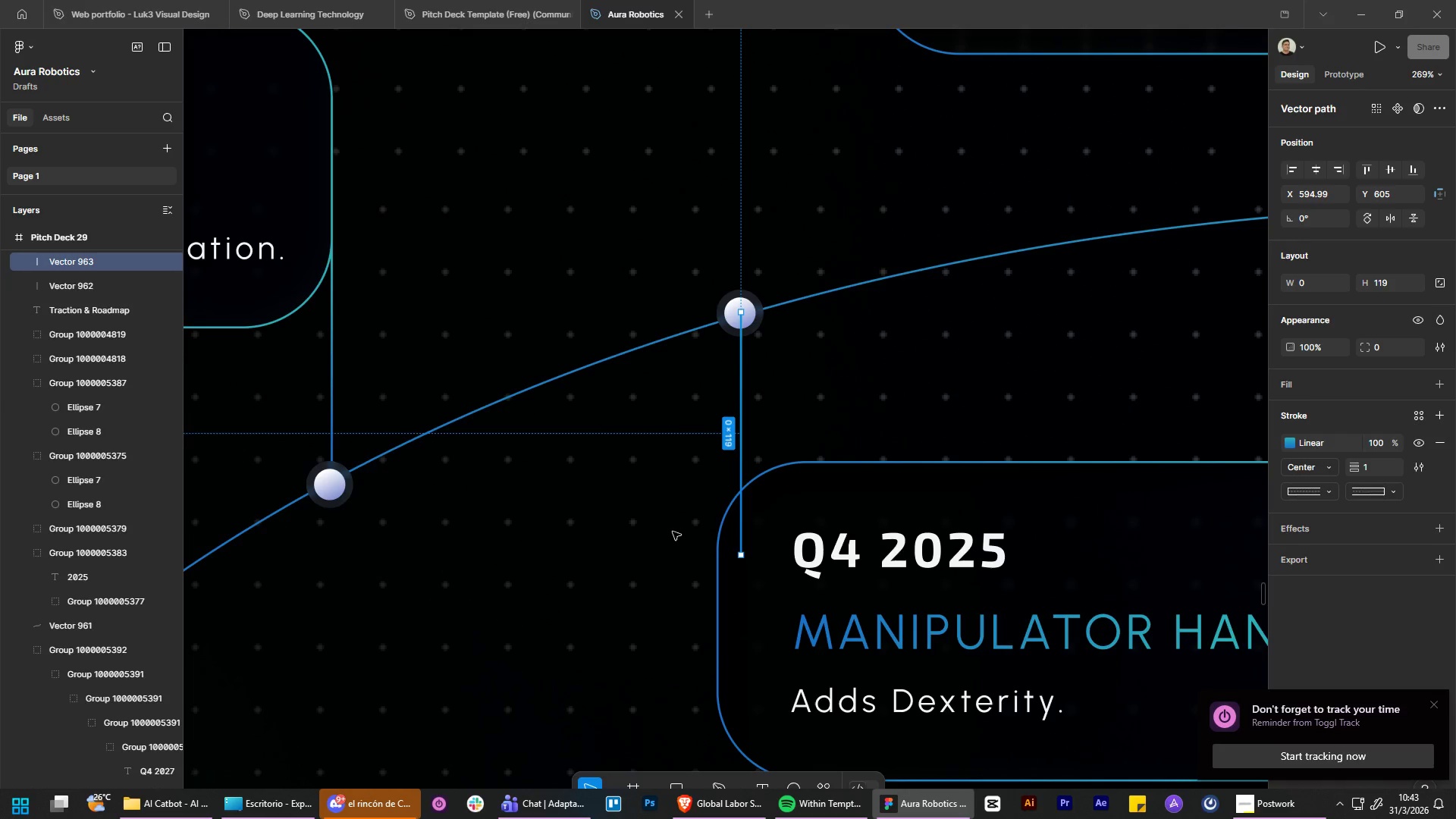 
hold_key(key=ShiftLeft, duration=1.5)
 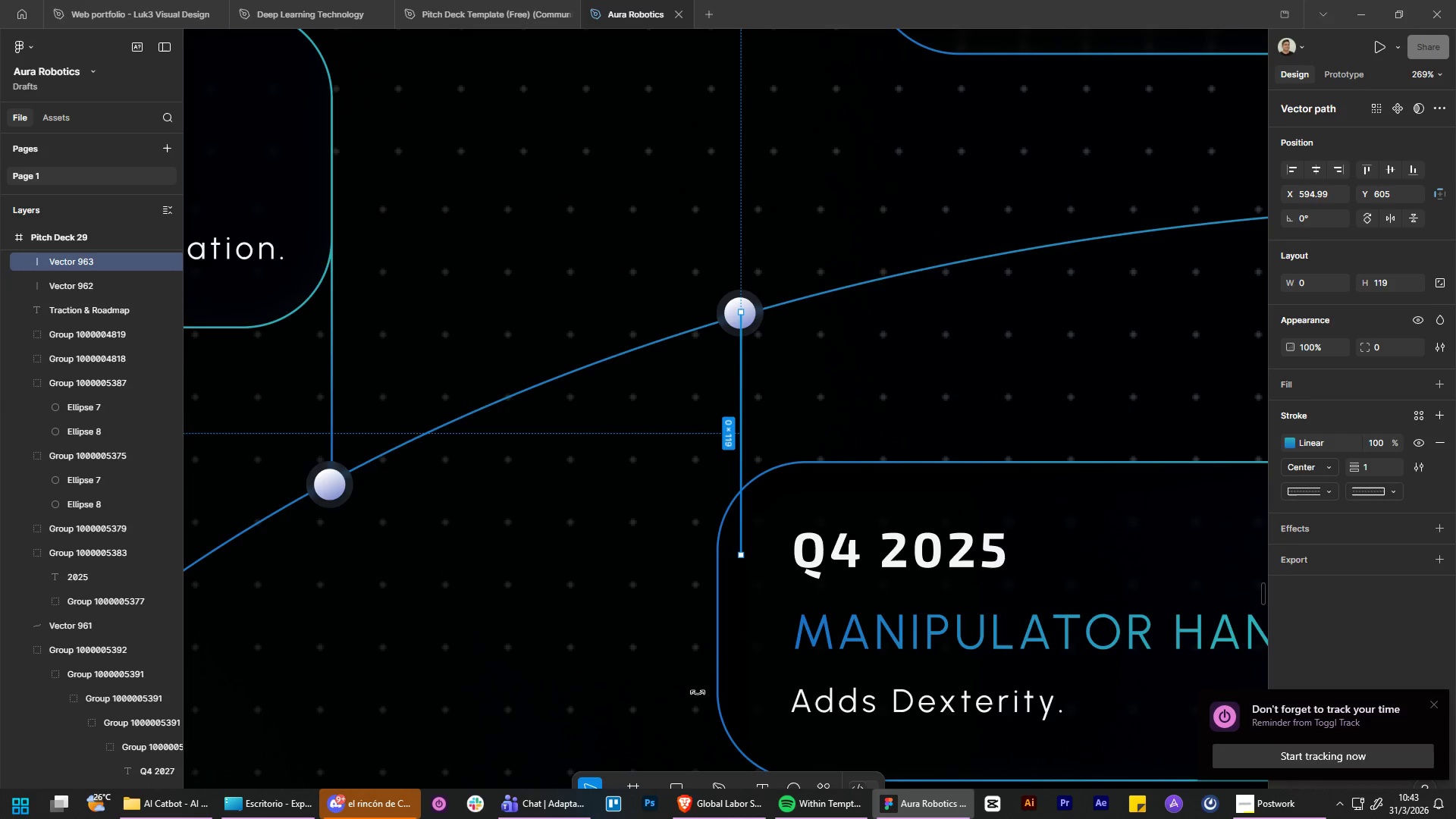 
hold_key(key=ShiftLeft, duration=0.55)
 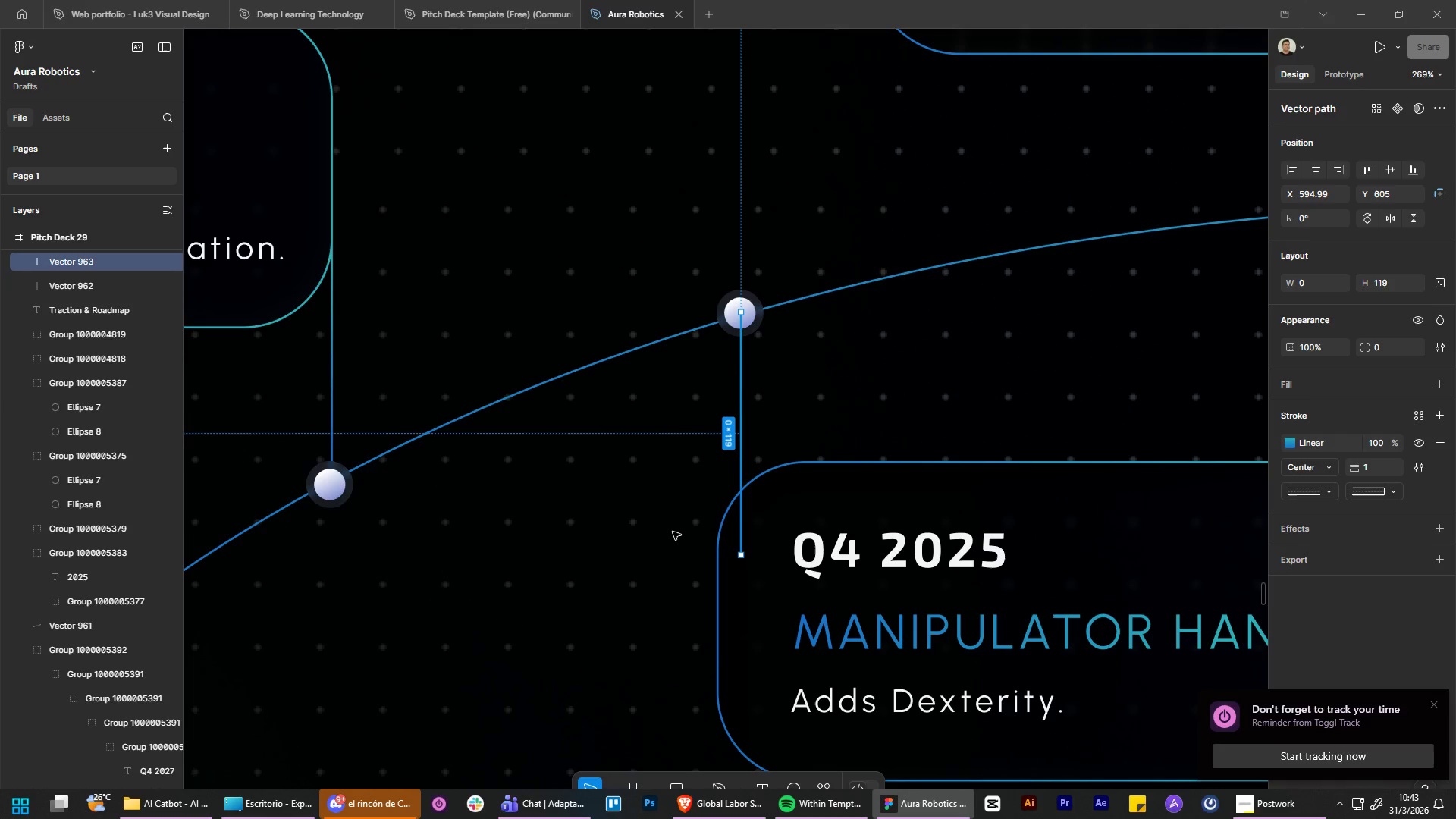 
left_click([673, 532])
 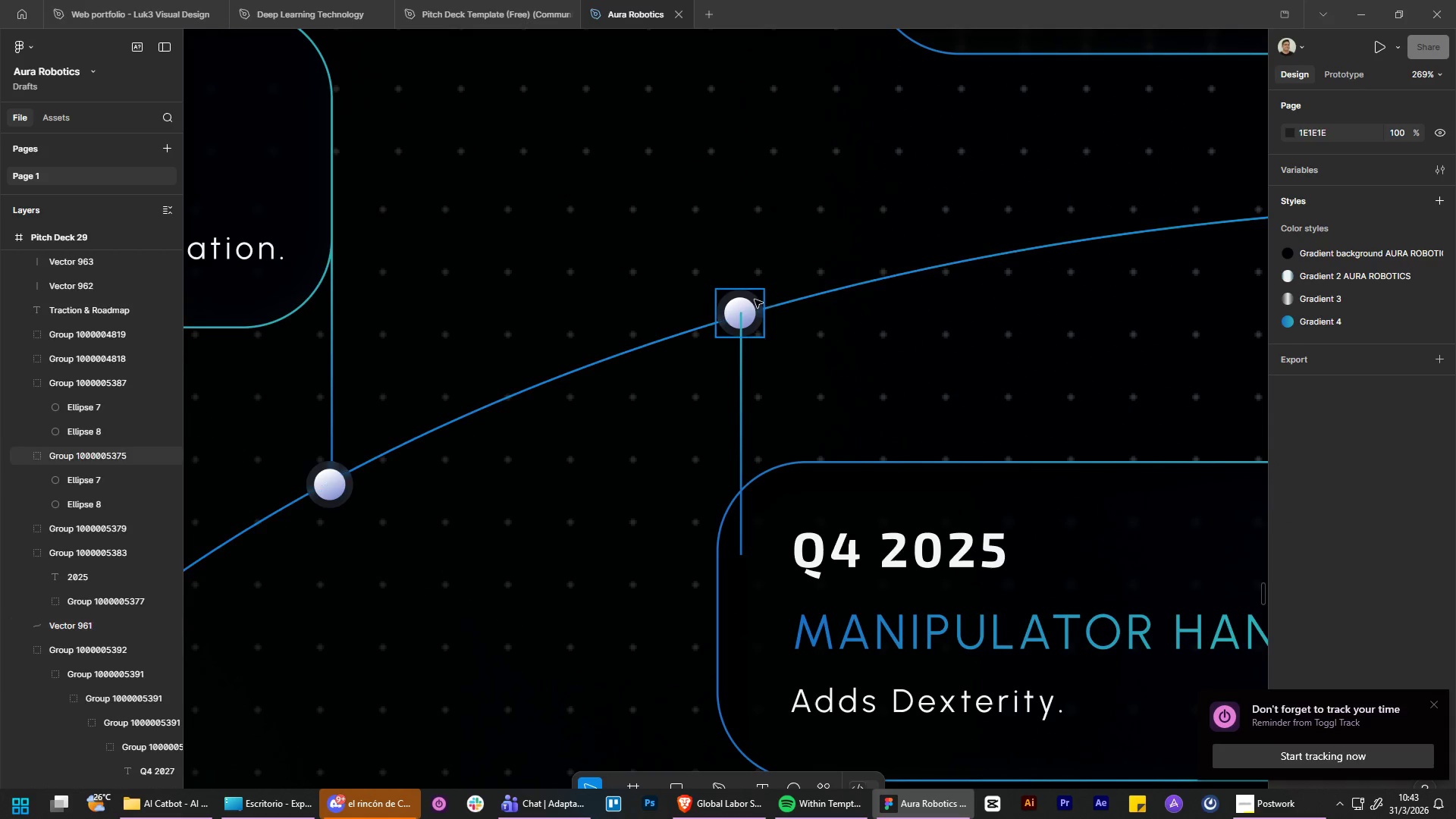 
left_click([752, 299])
 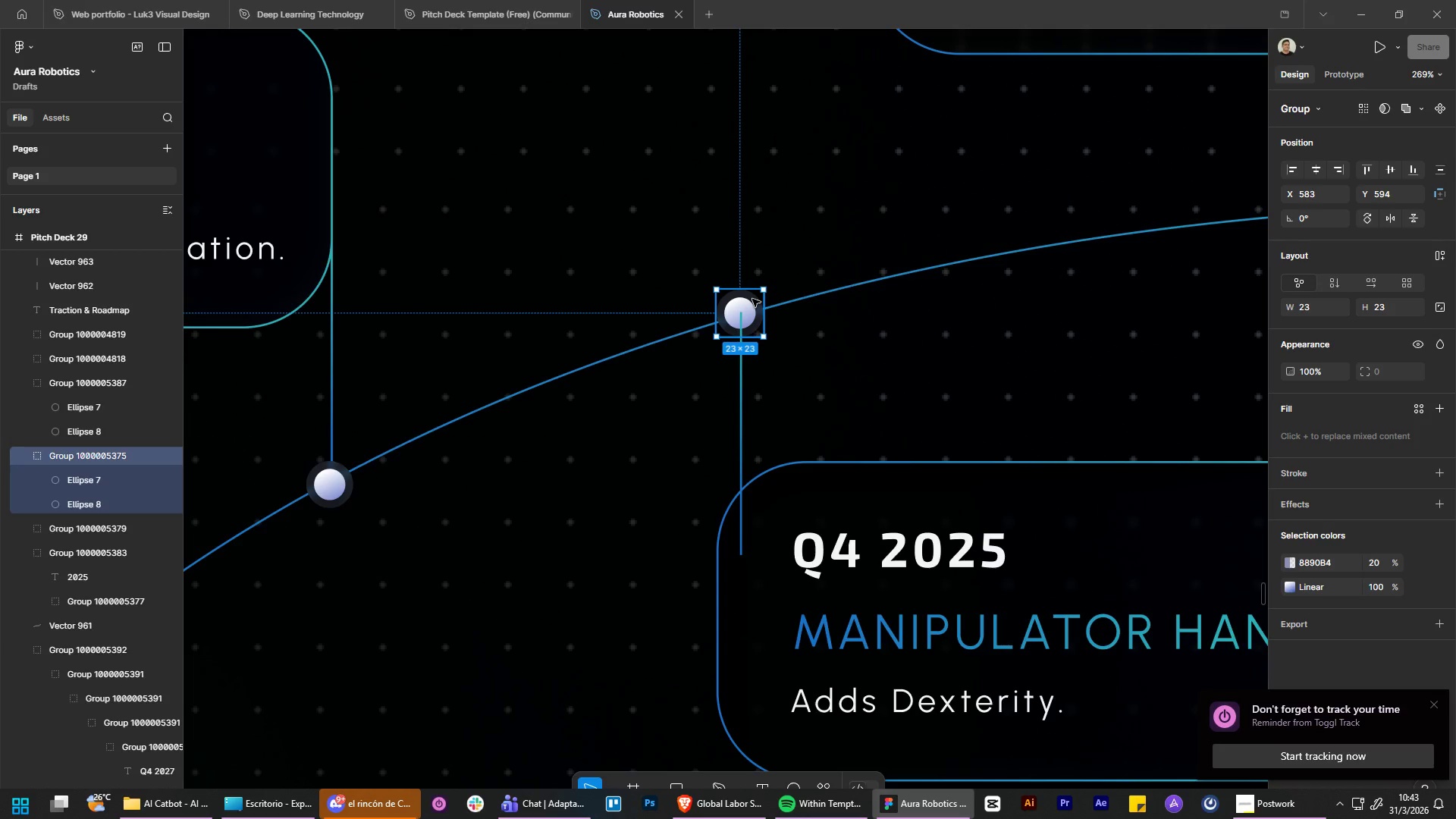 
right_click([752, 299])
 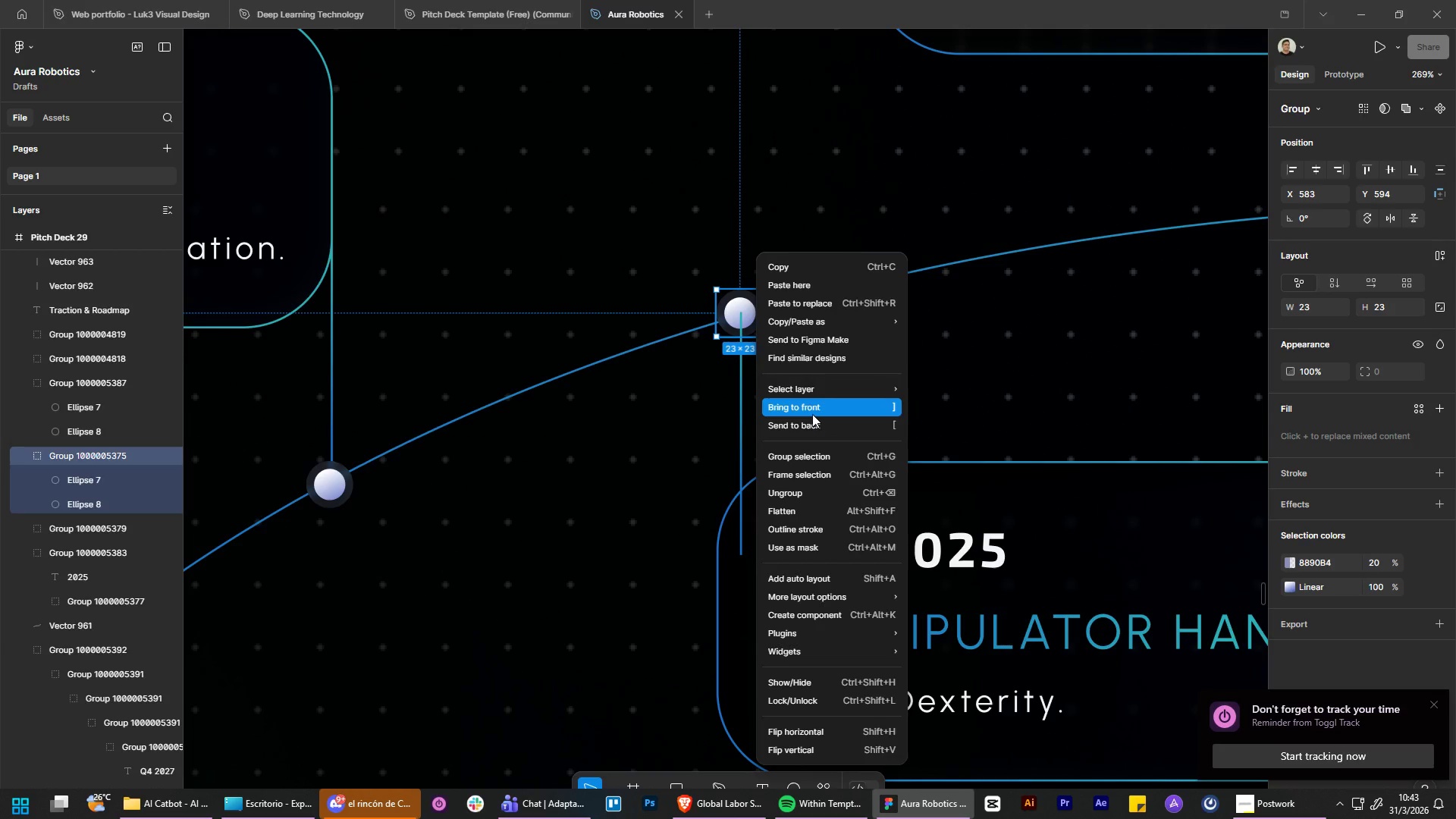 
double_click([664, 419])
 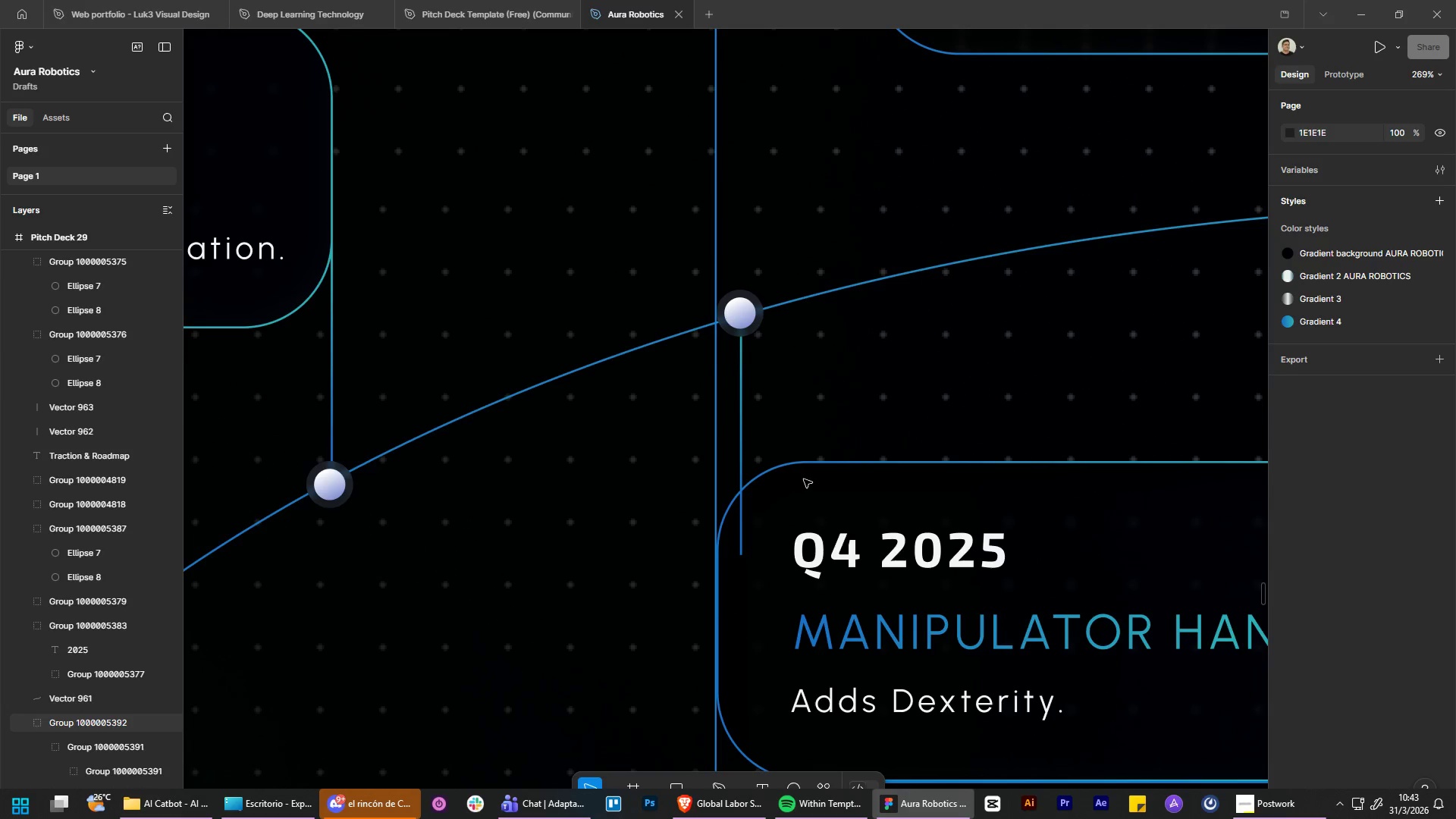 
left_click_drag(start_coordinate=[812, 494], to_coordinate=[835, 493])
 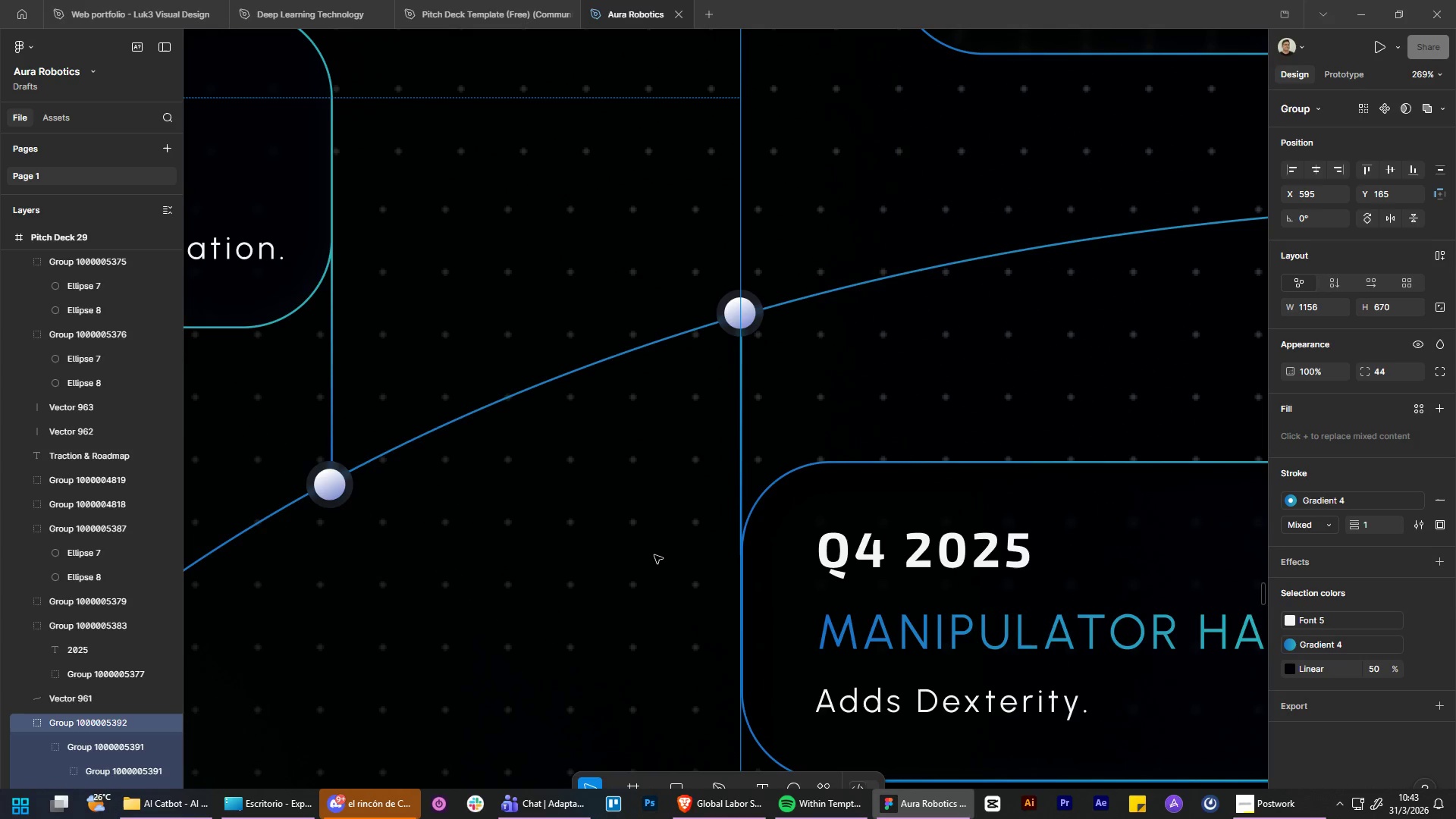 
left_click([654, 555])
 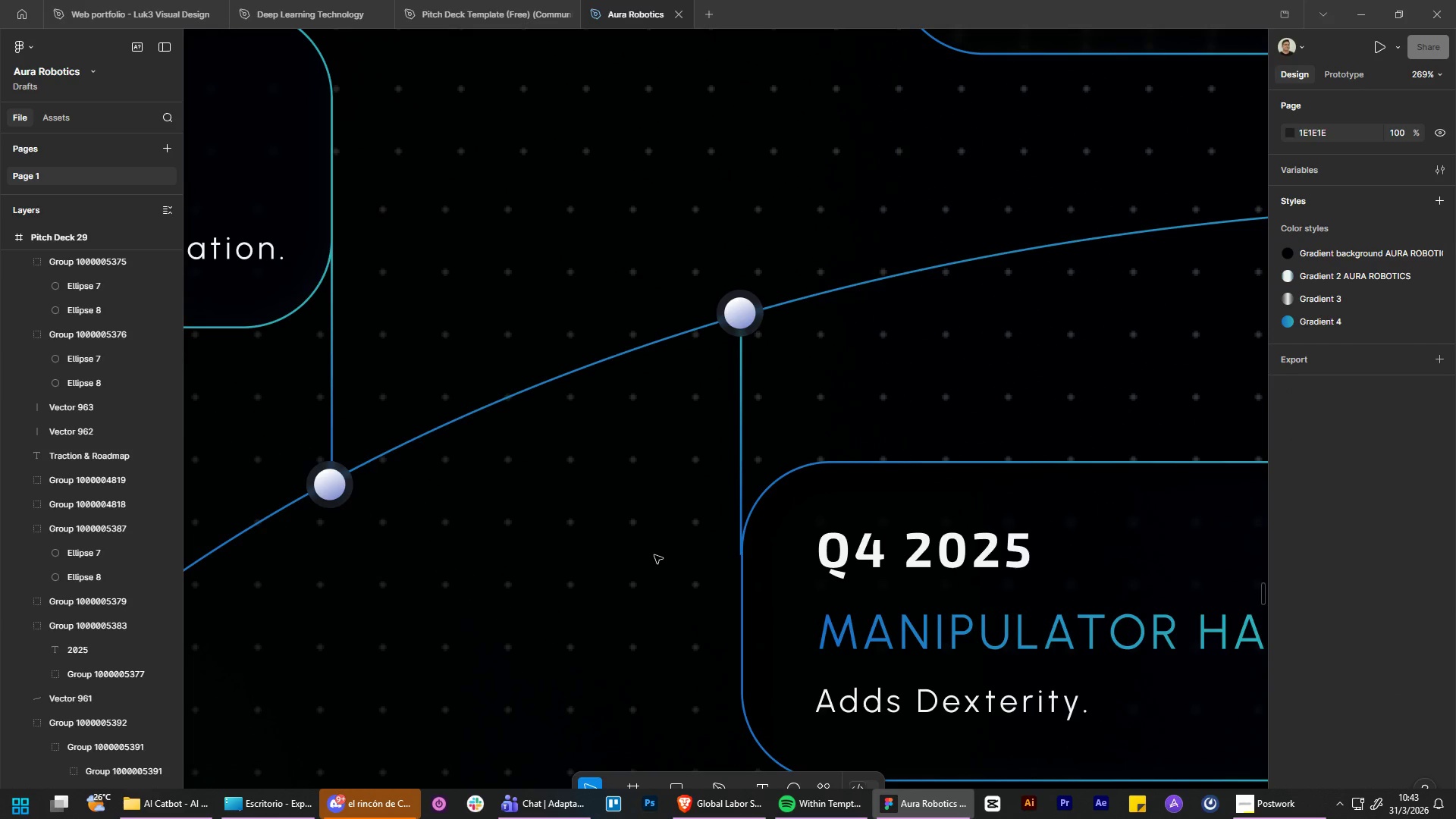 
hold_key(key=ControlLeft, duration=0.69)
 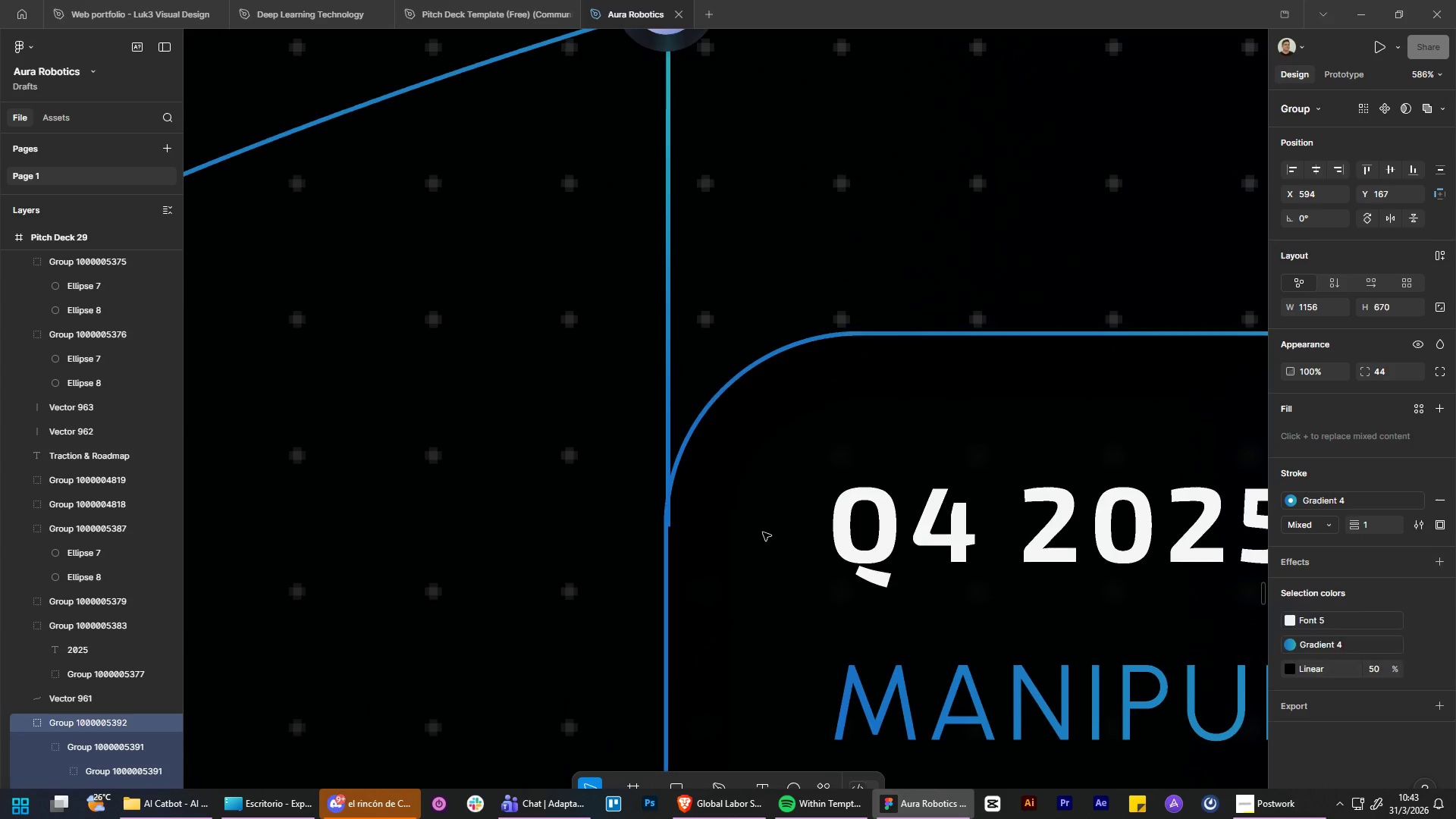 
hold_key(key=AltLeft, duration=0.67)
 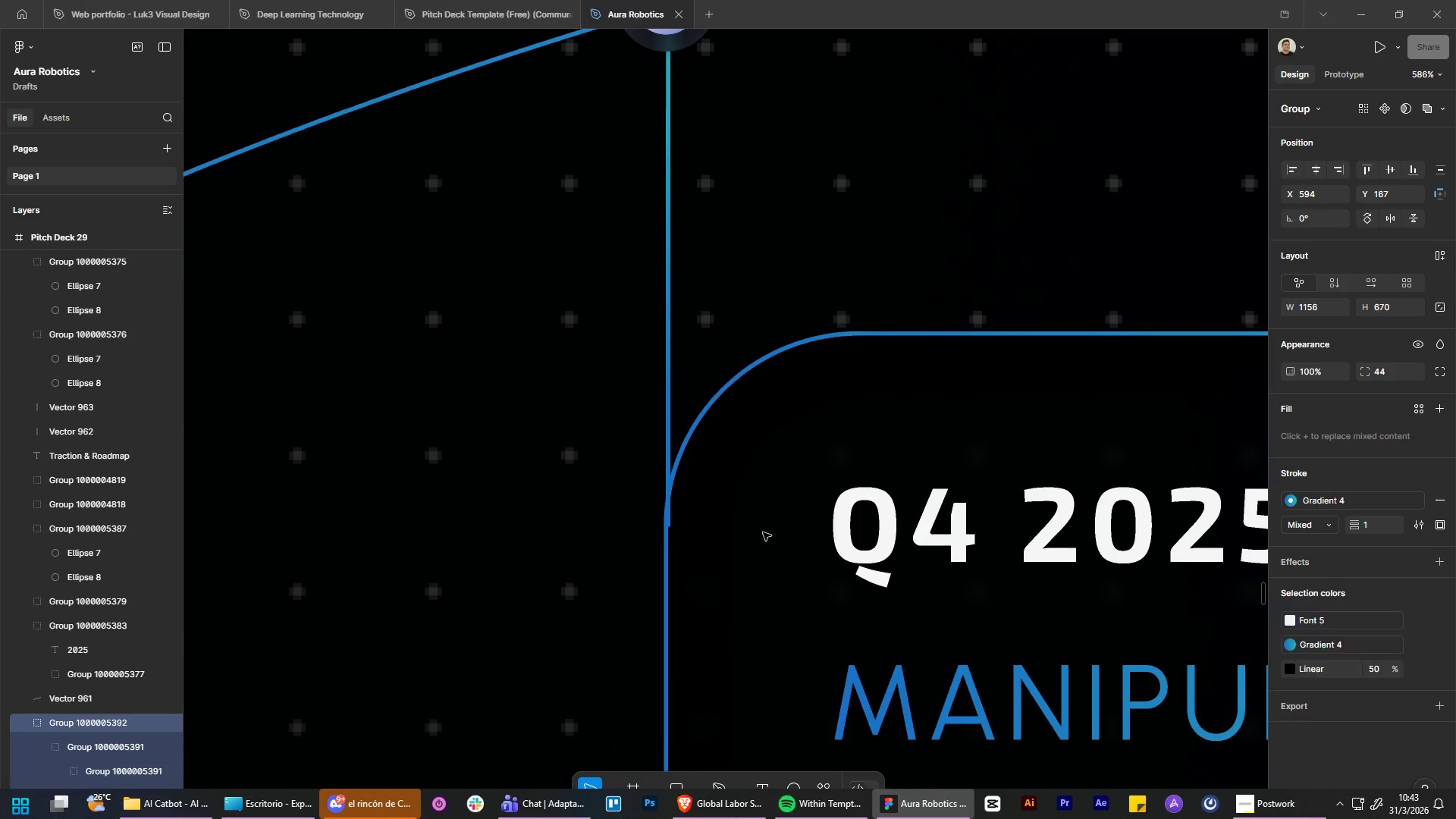 
left_click_drag(start_coordinate=[767, 522], to_coordinate=[763, 563])
 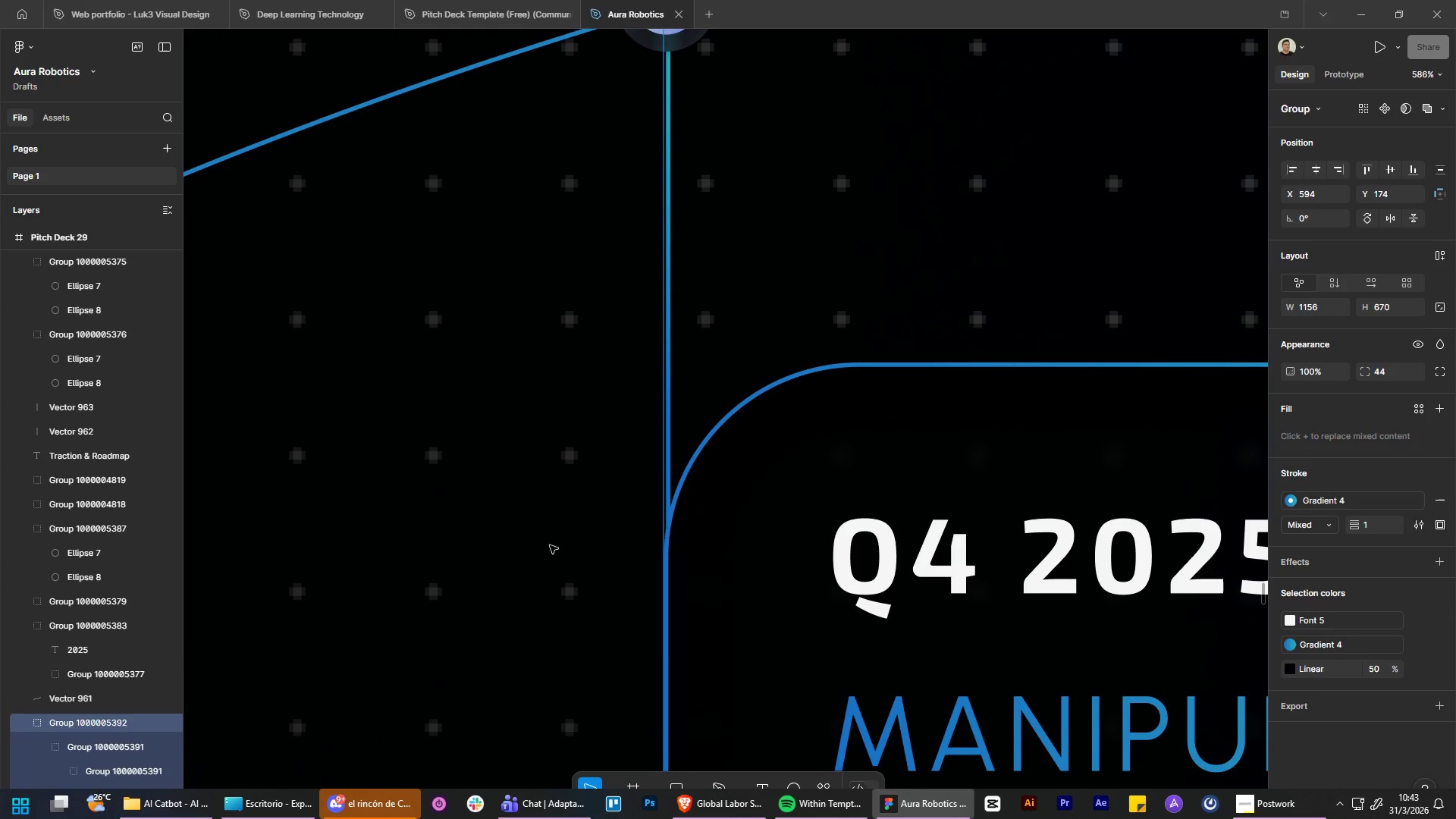 
scroll: coordinate [765, 530], scroll_direction: up, amount: 7.0
 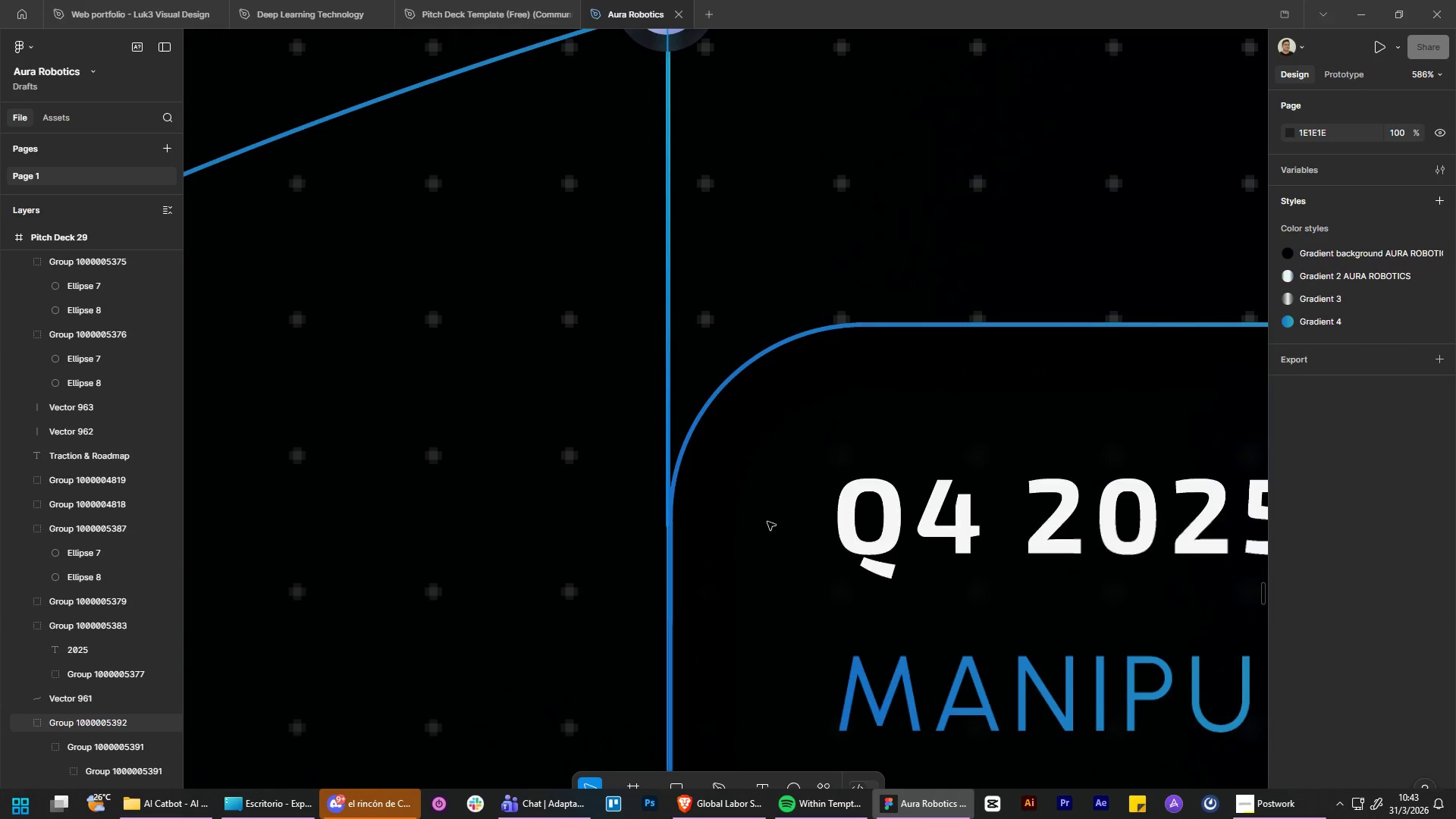 
left_click([550, 545])
 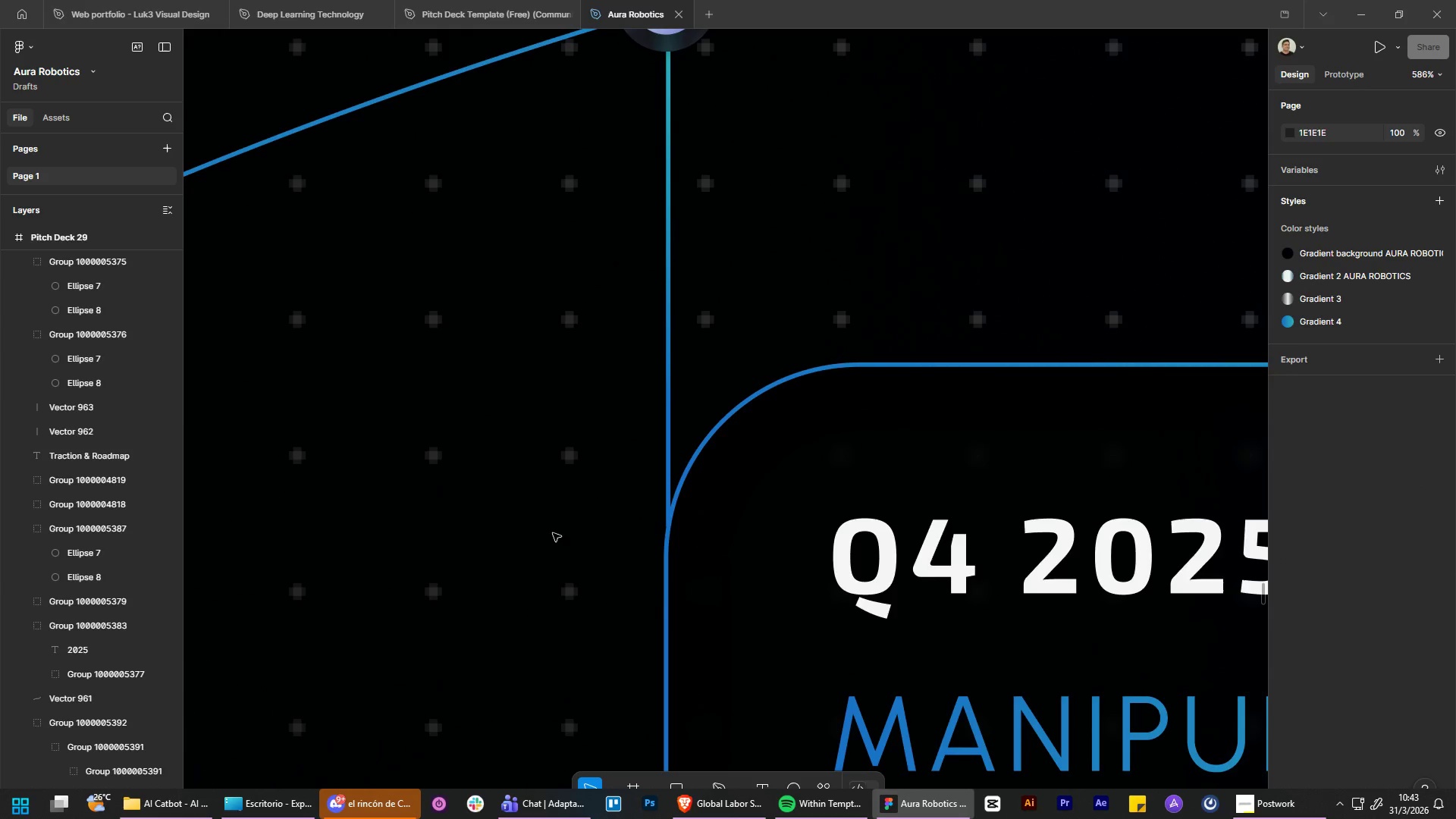 
hold_key(key=ControlLeft, duration=4.42)
hold_key(key=AltLeft, duration=1.53)
hold_key(key=AltLeft, duration=1.52)
scroll: coordinate [648, 359], scroll_direction: down, amount: 21.0
 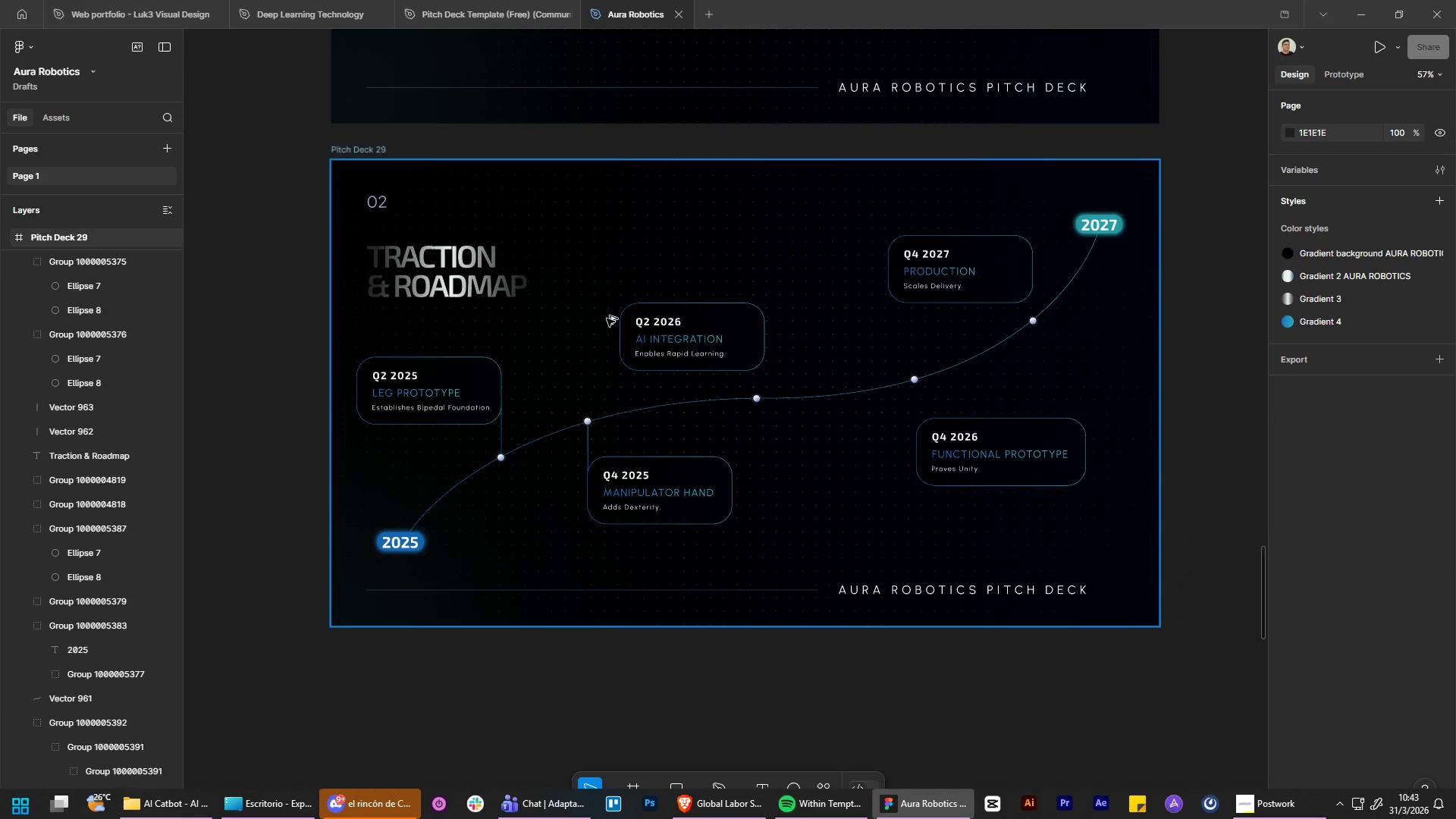 
hold_key(key=AltLeft, duration=1.38)
 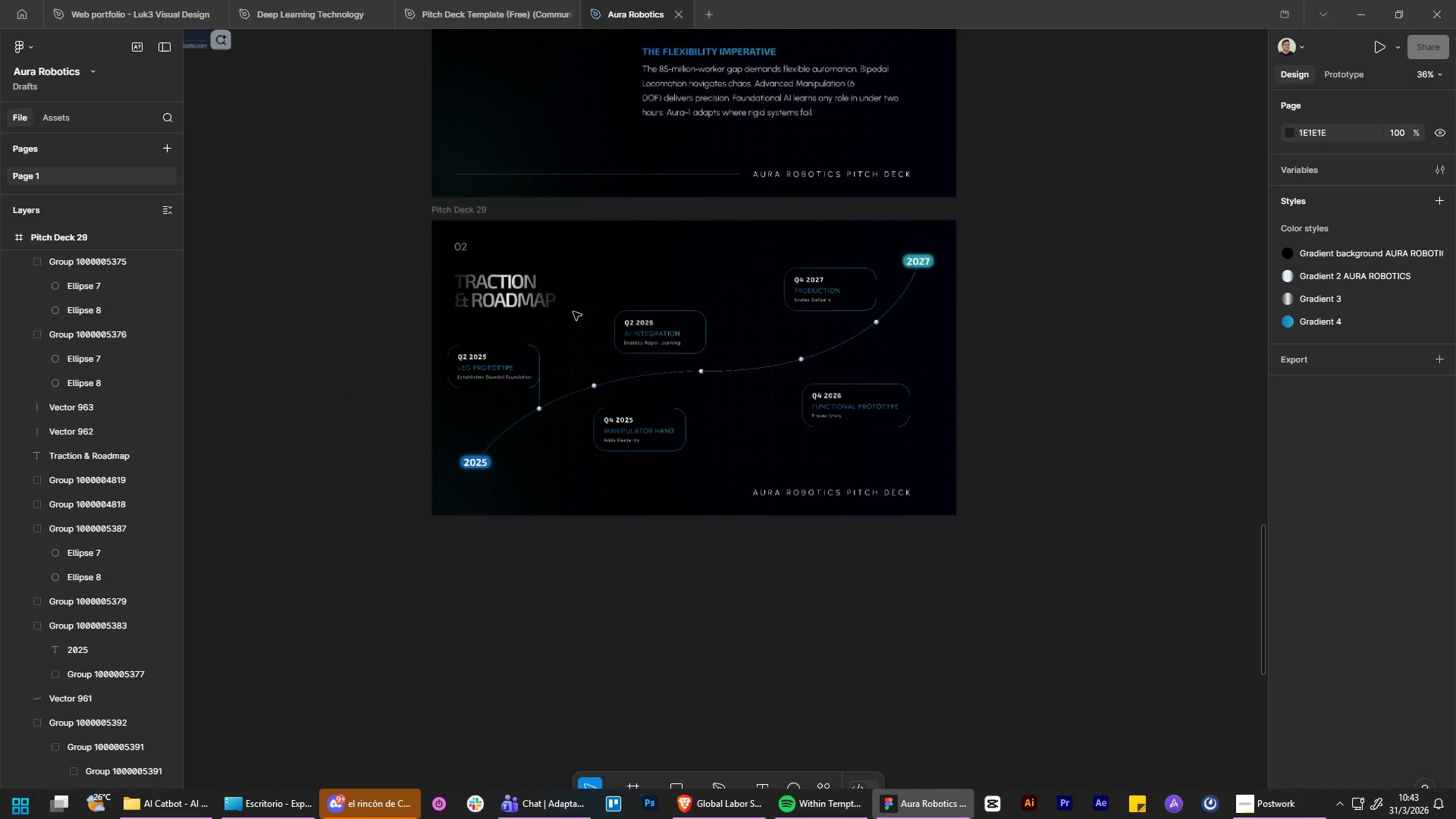 
scroll: coordinate [551, 295], scroll_direction: up, amount: 3.0
 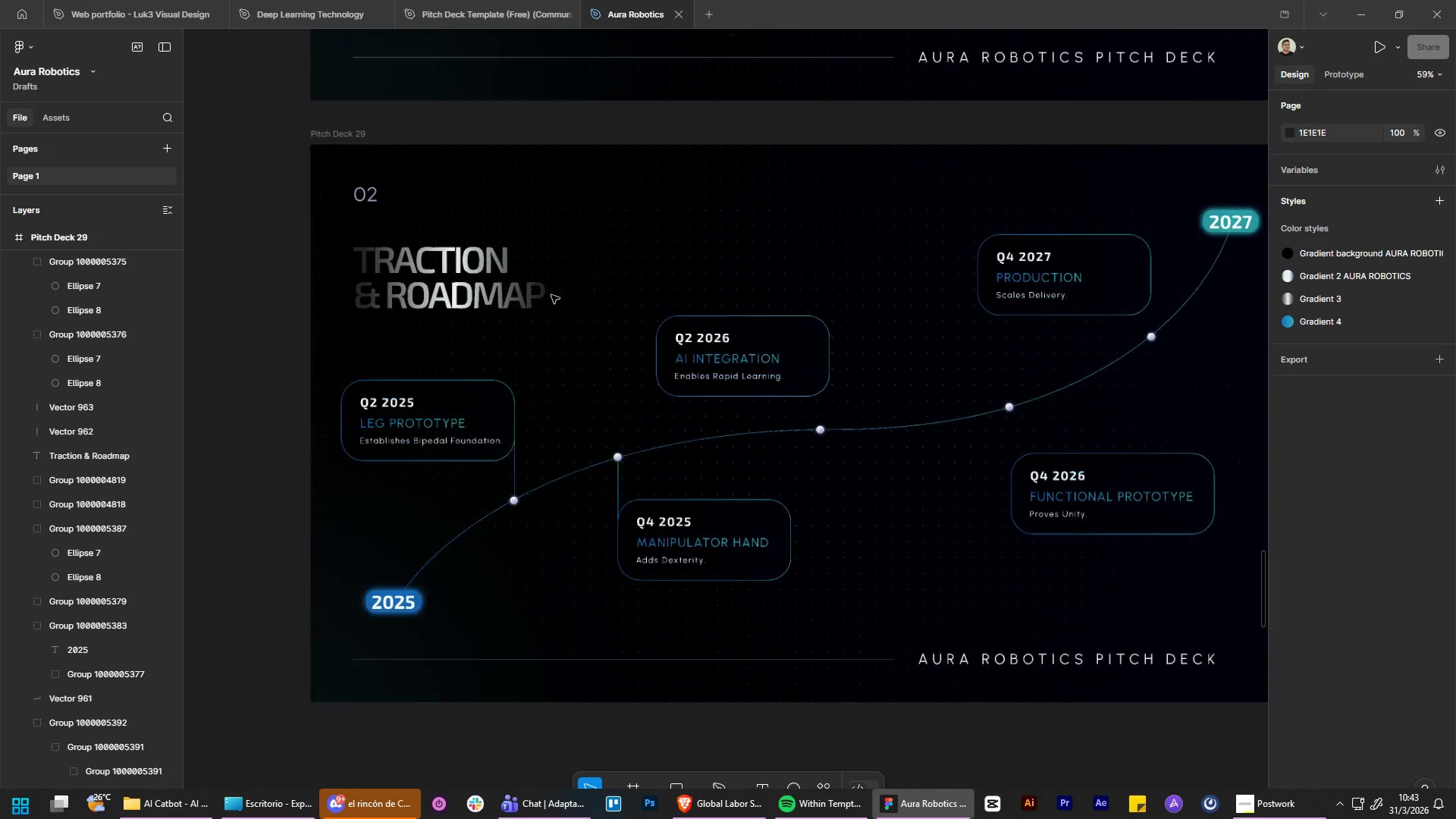 
scroll: coordinate [560, 289], scroll_direction: down, amount: 1.0
 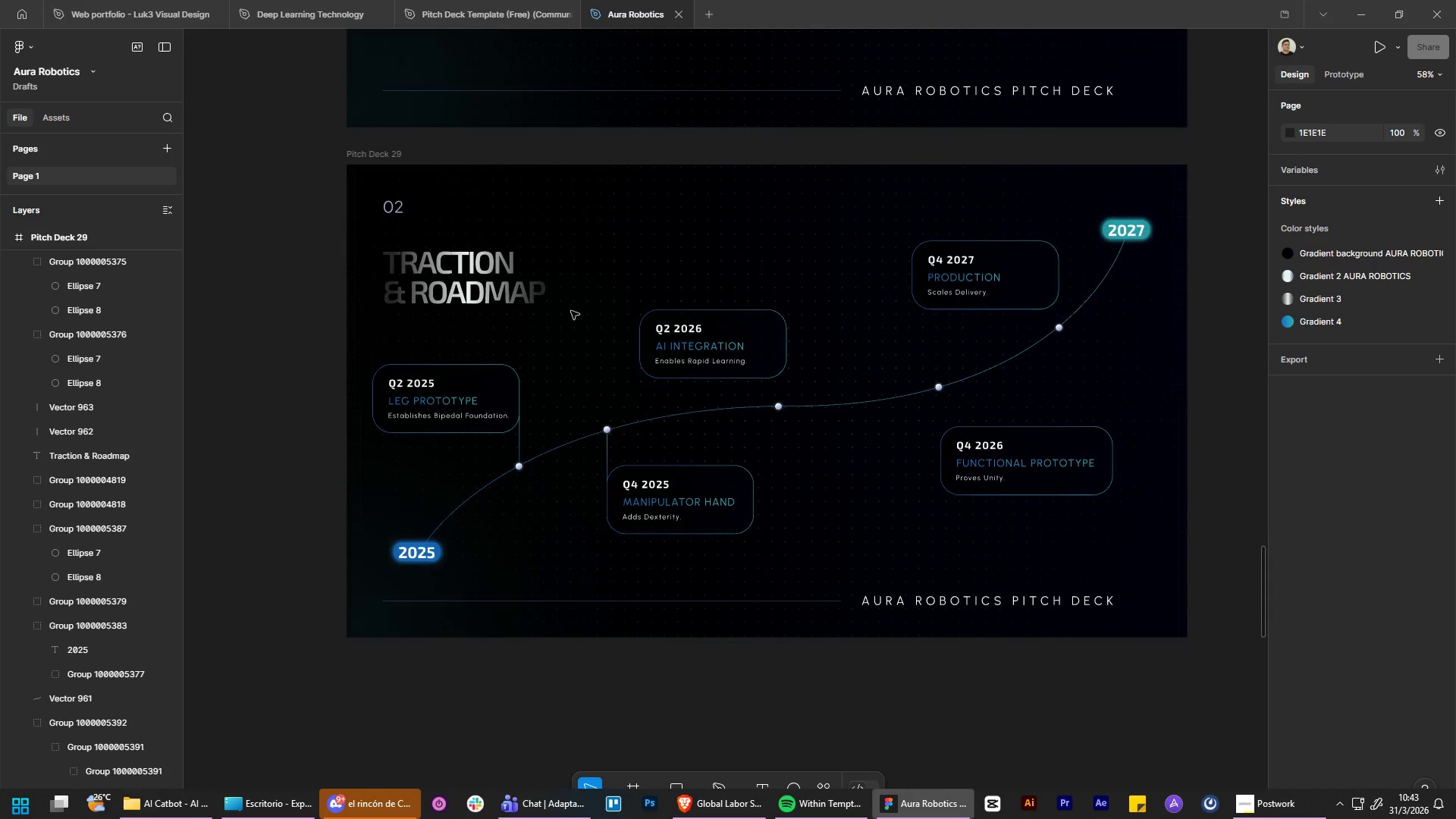 
hold_key(key=ControlLeft, duration=0.75)